 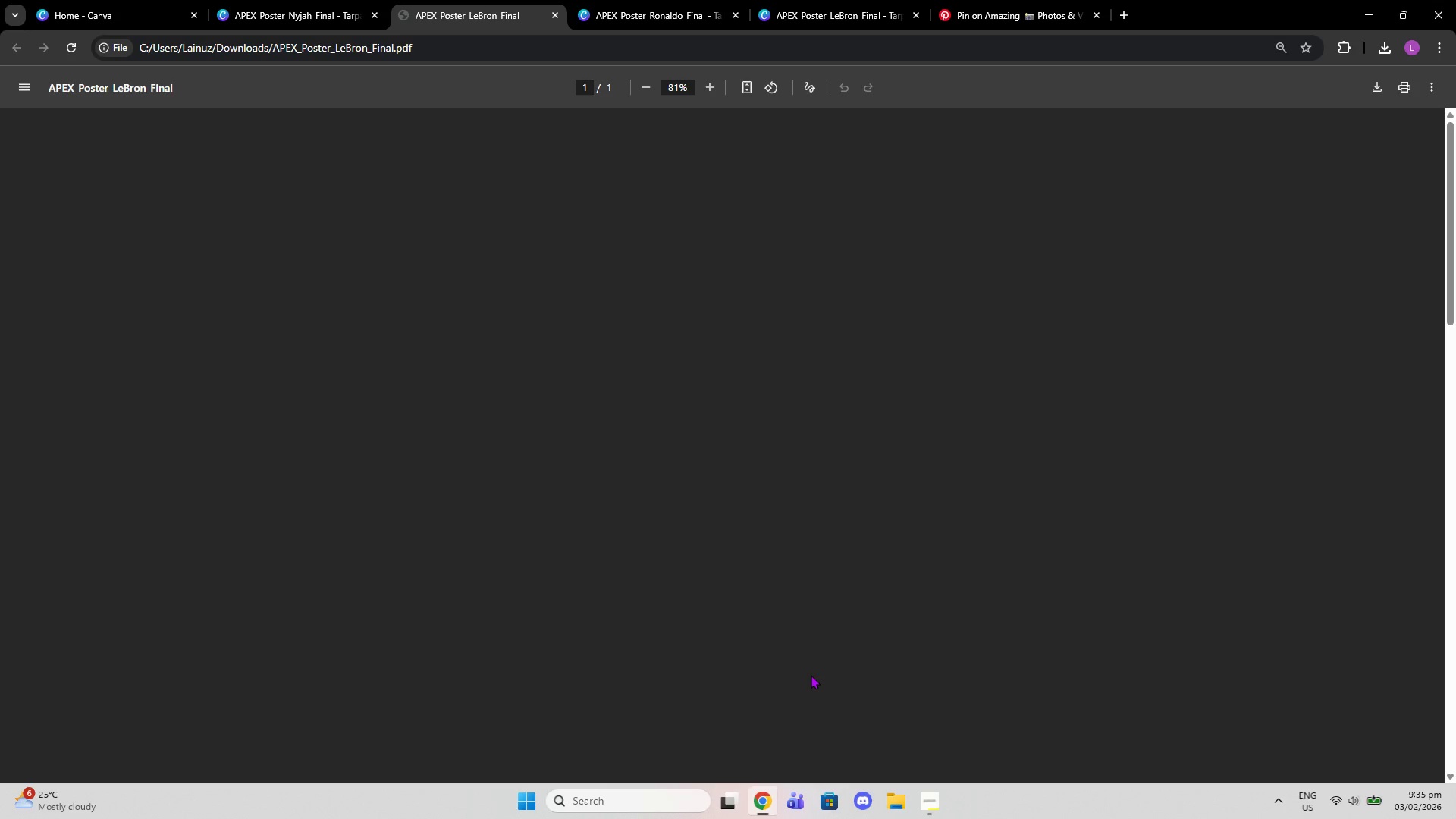 
scroll: coordinate [679, 202], scroll_direction: up, amount: 1.0
 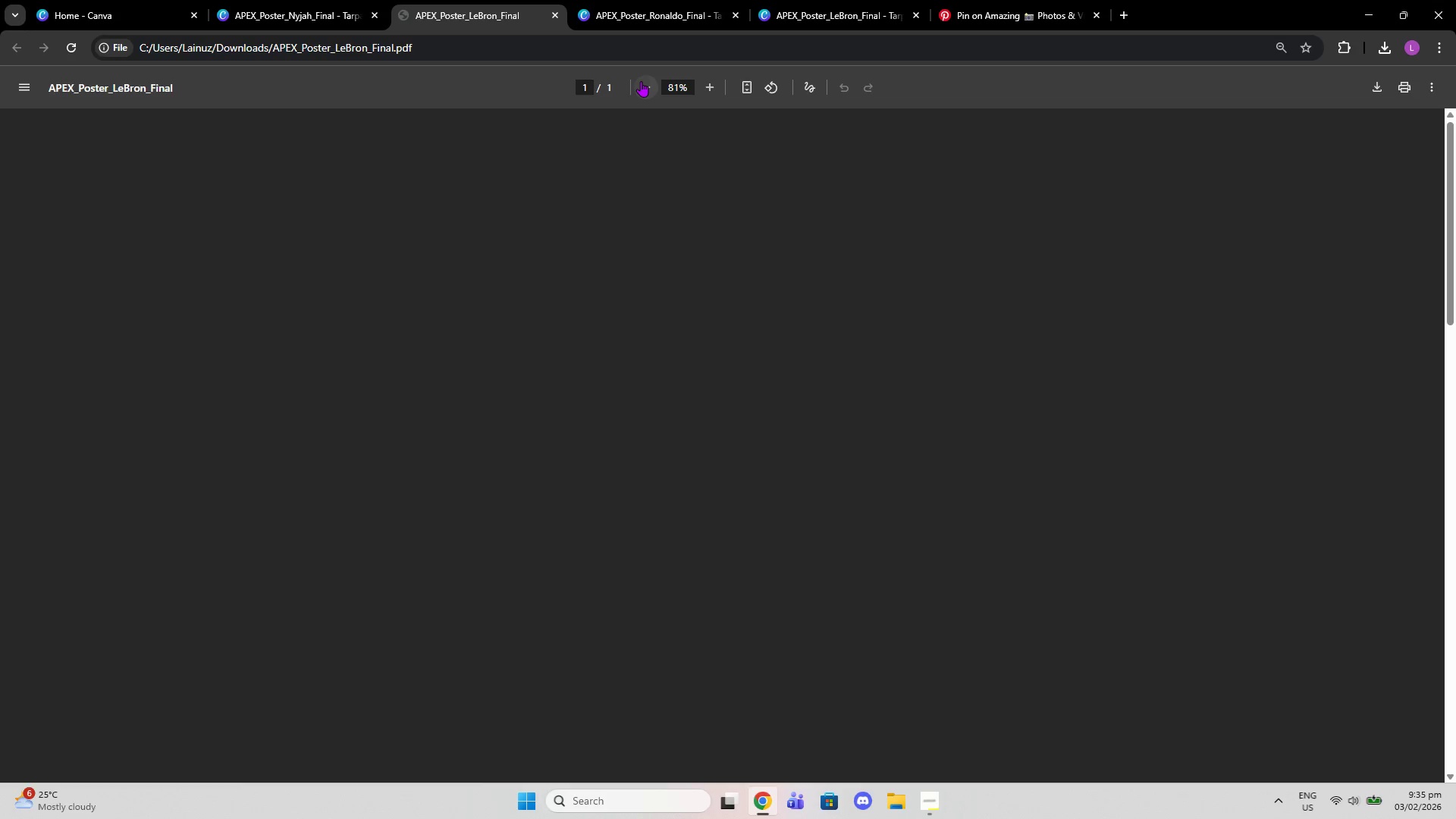 
left_click([641, 81])
 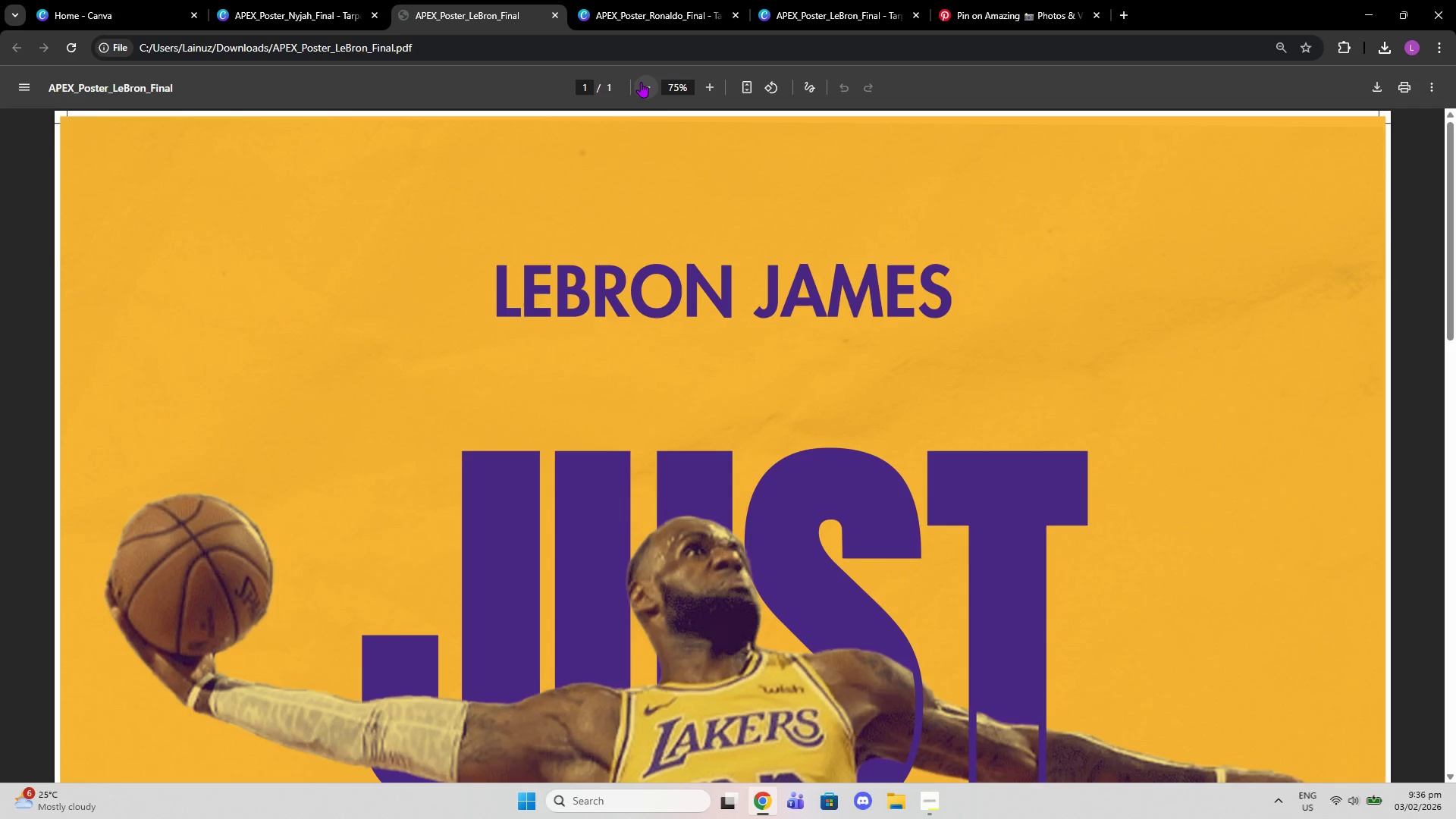 
wait(5.08)
 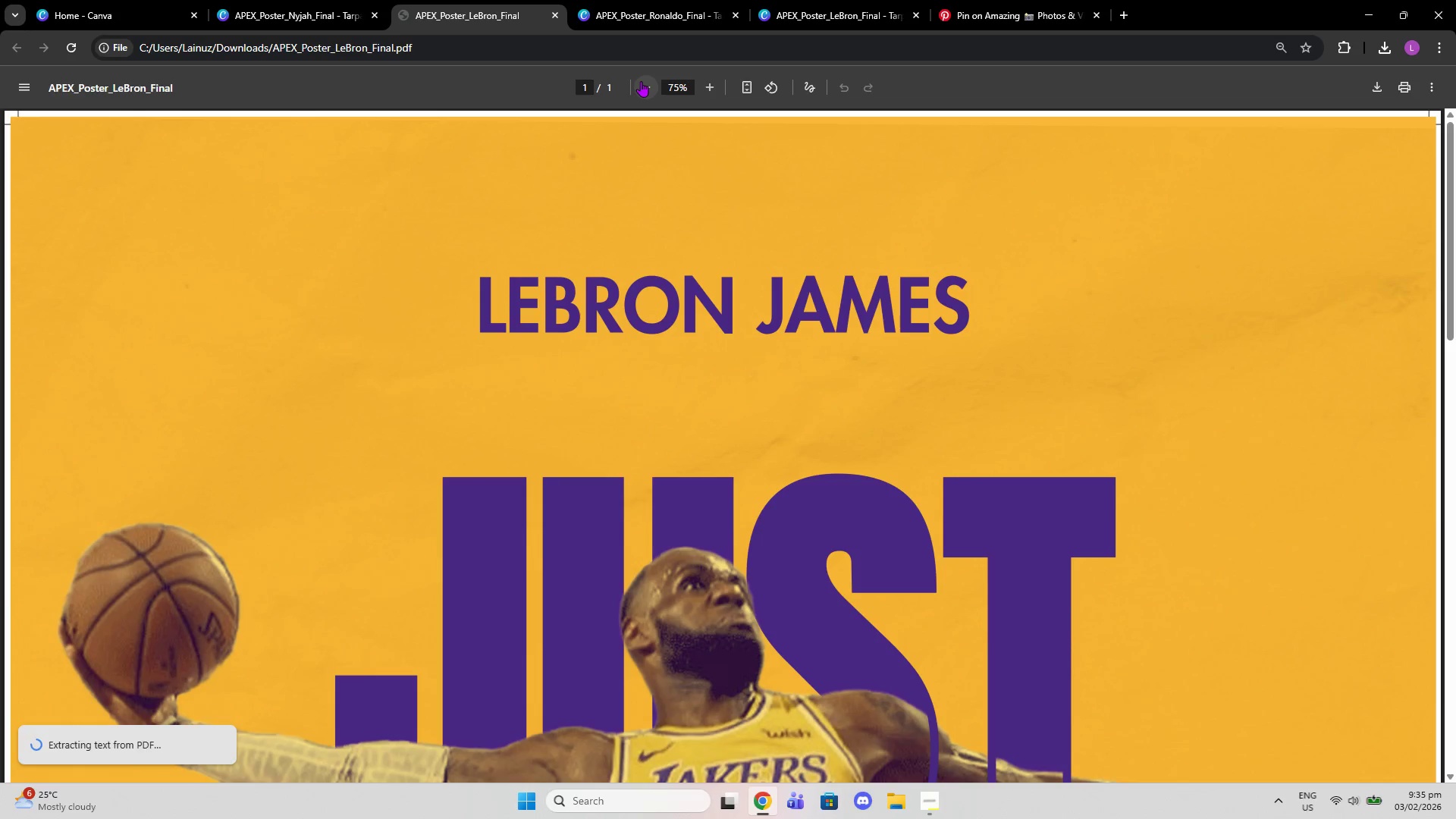 
left_click([641, 82])
 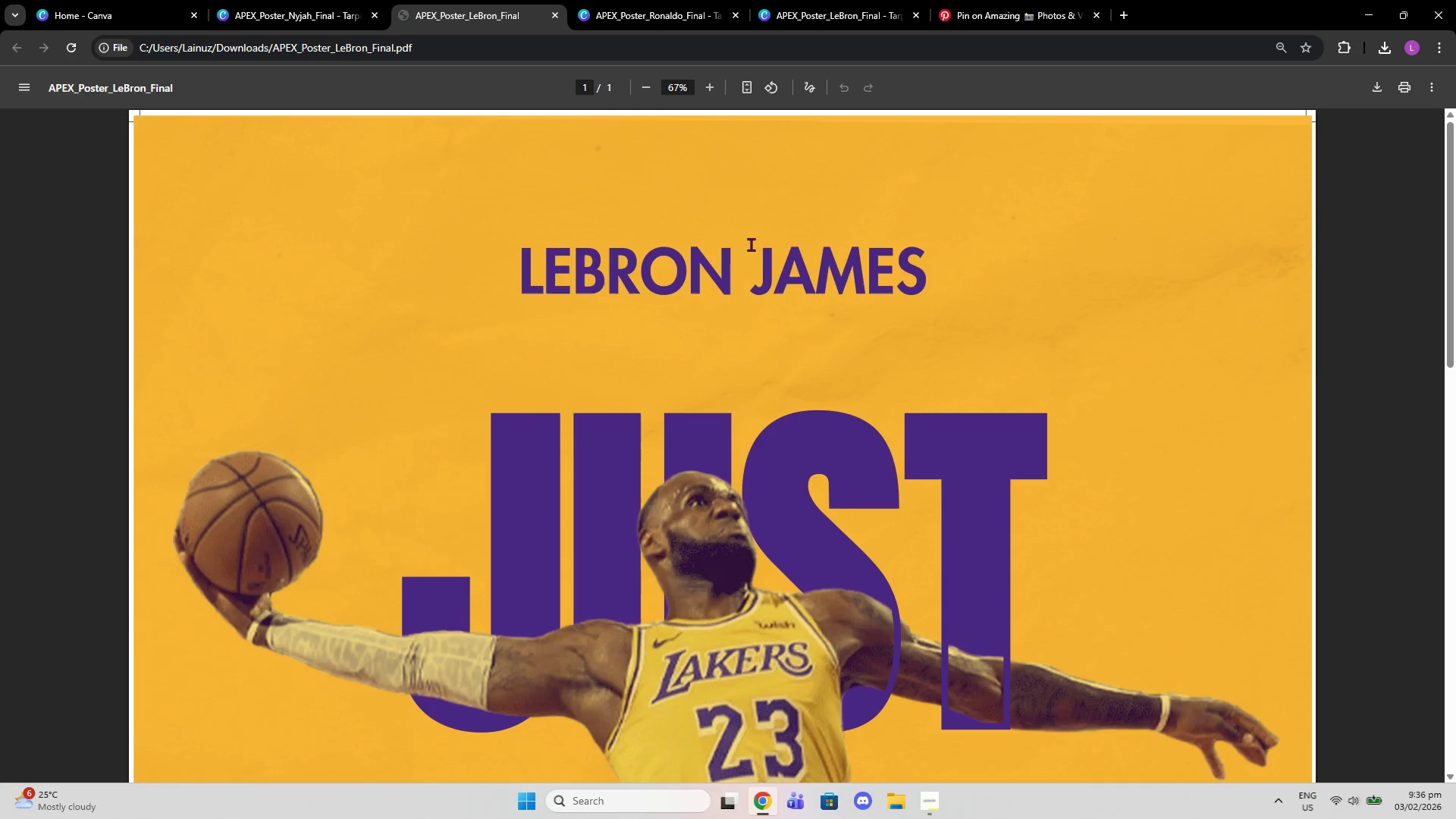 
left_click([647, 83])
 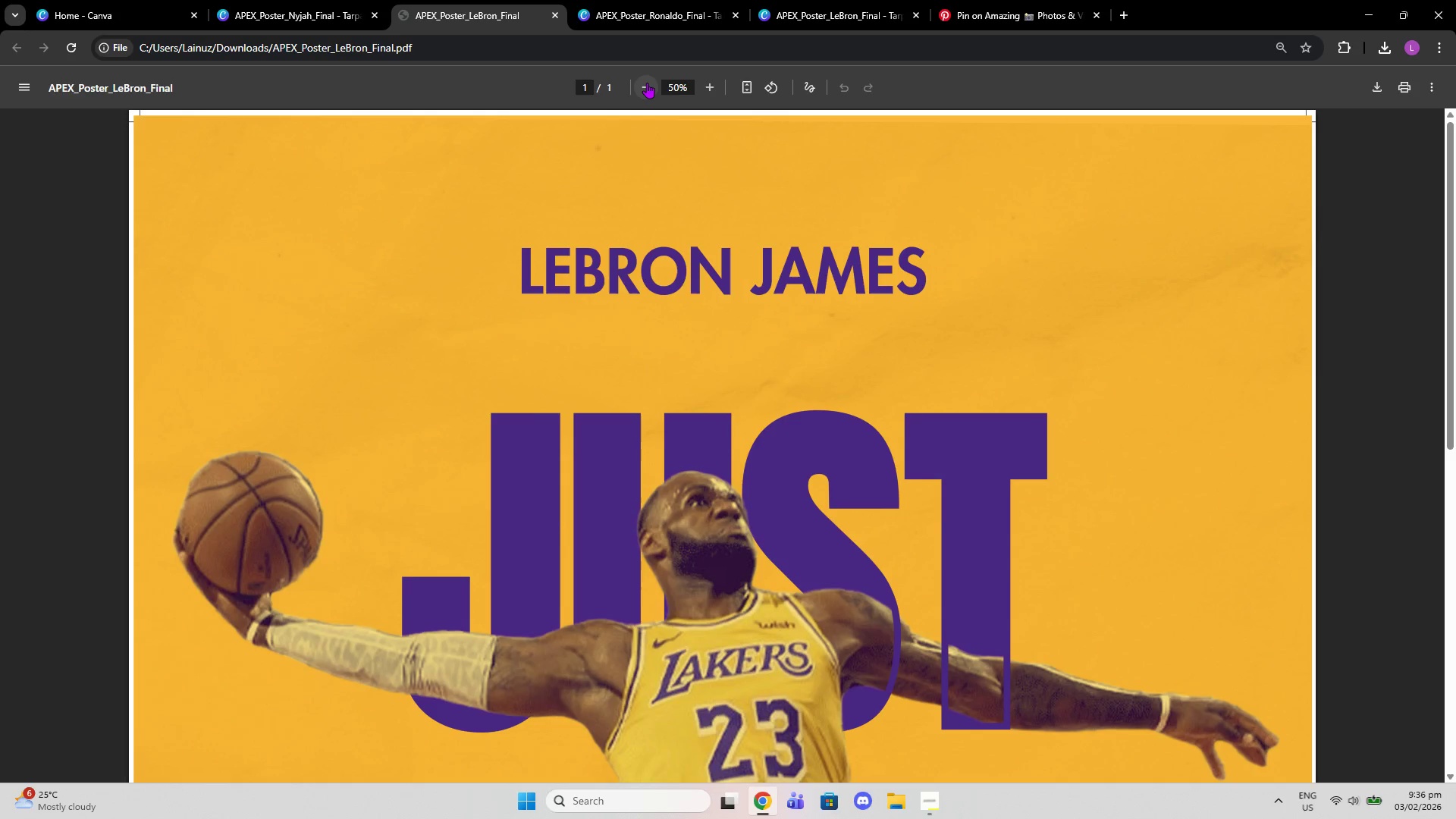 
left_click([647, 83])
 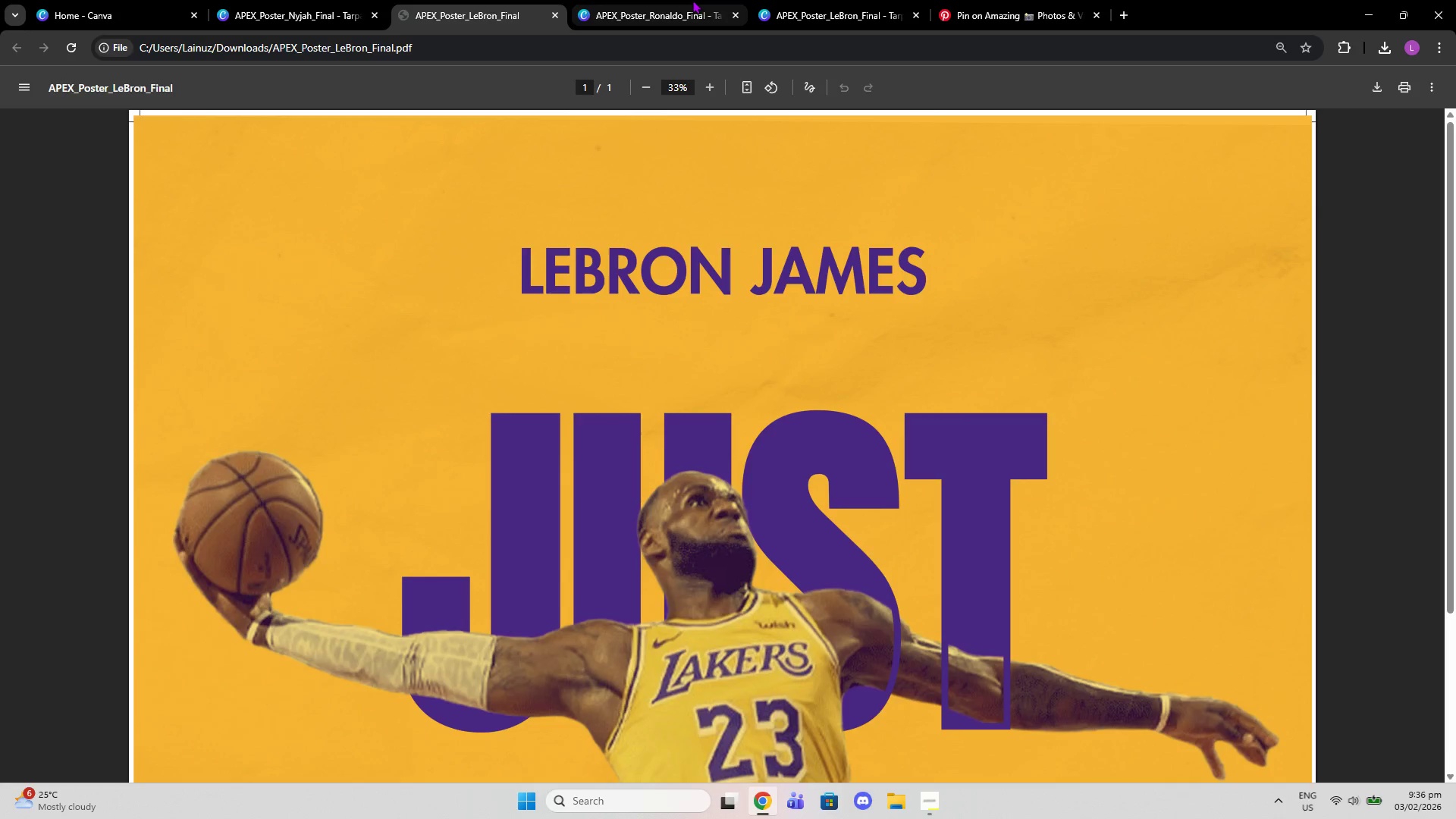 
left_click([692, 0])
 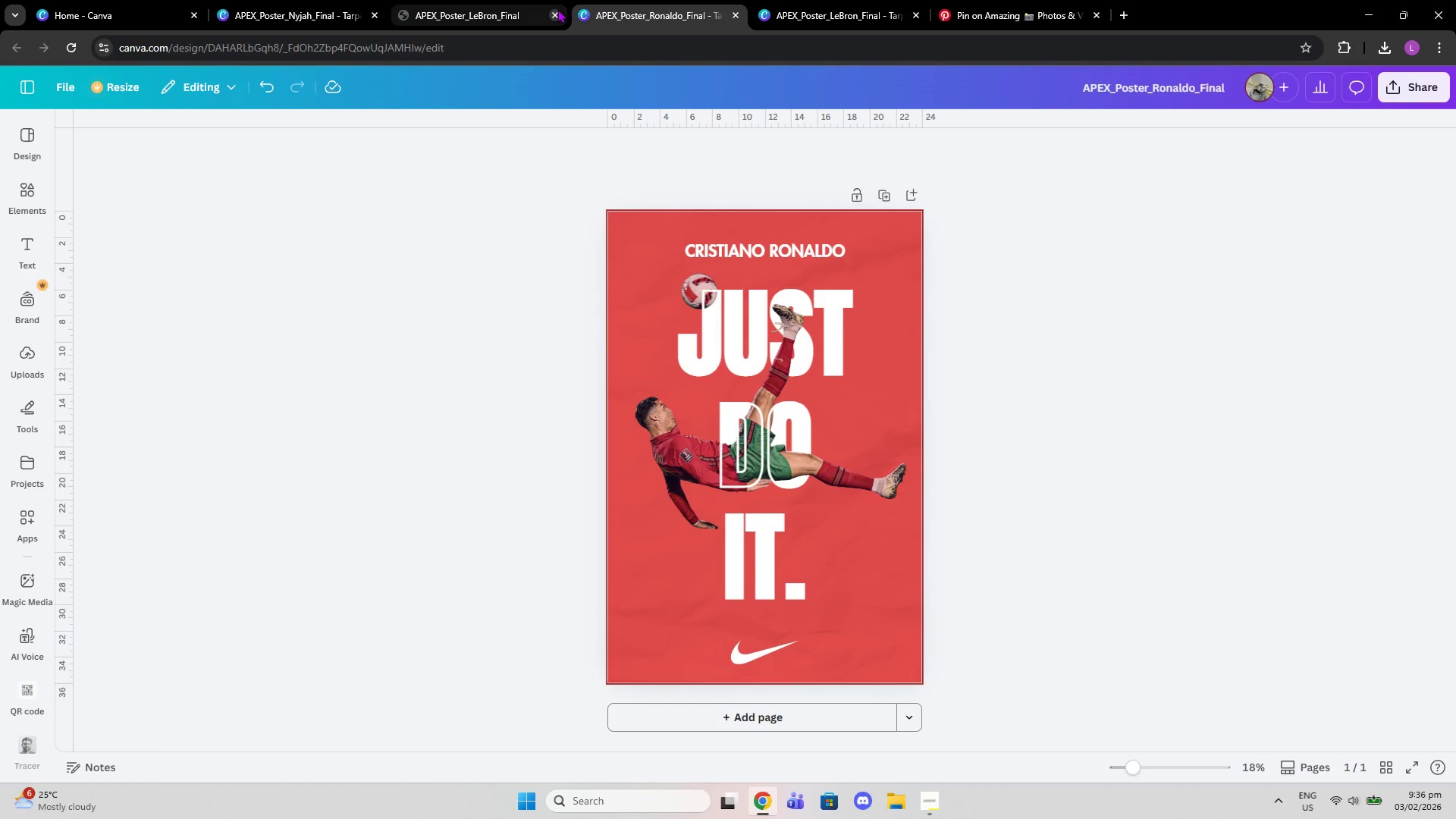 
left_click([557, 10])
 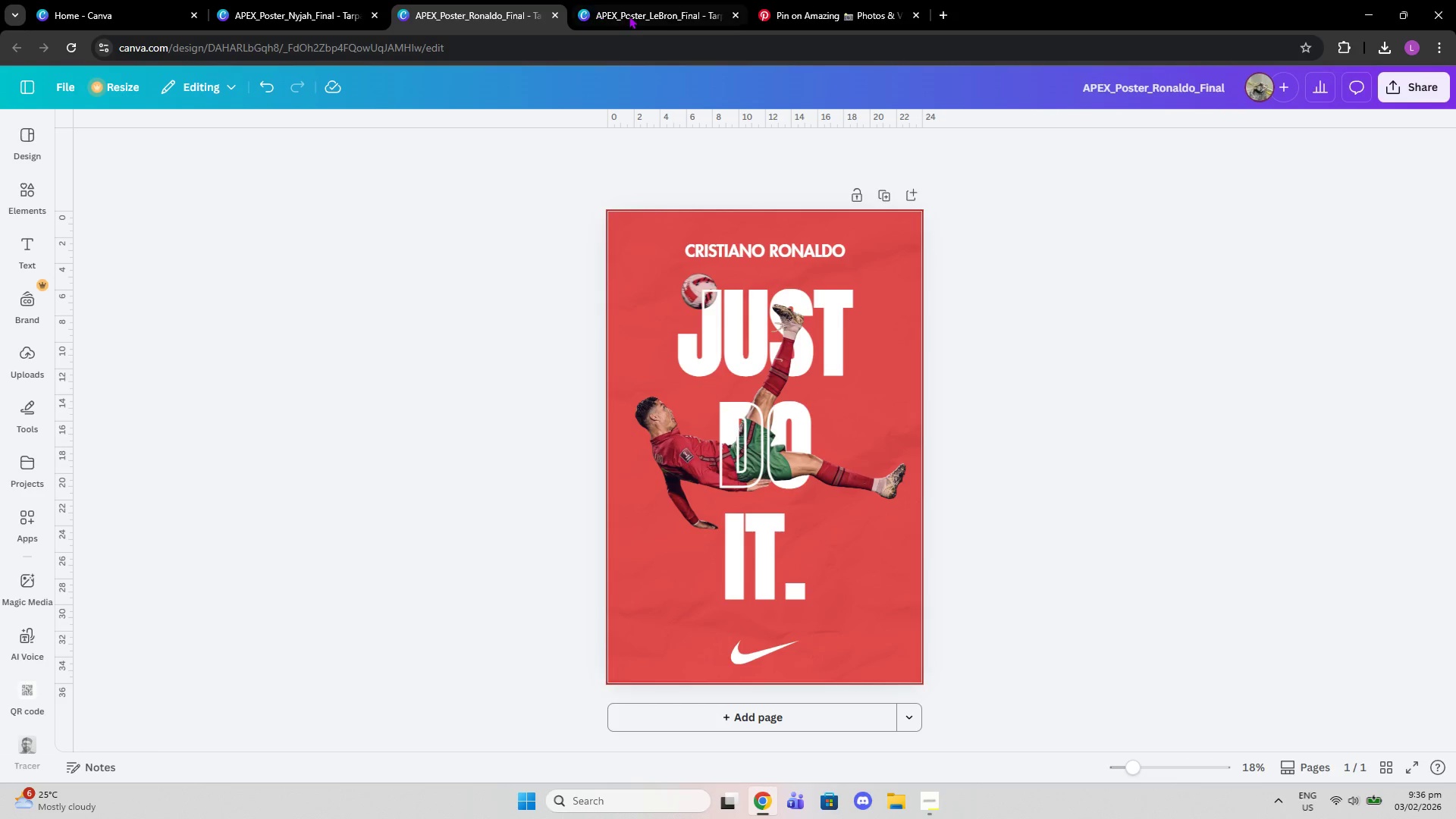 
left_click([634, 16])
 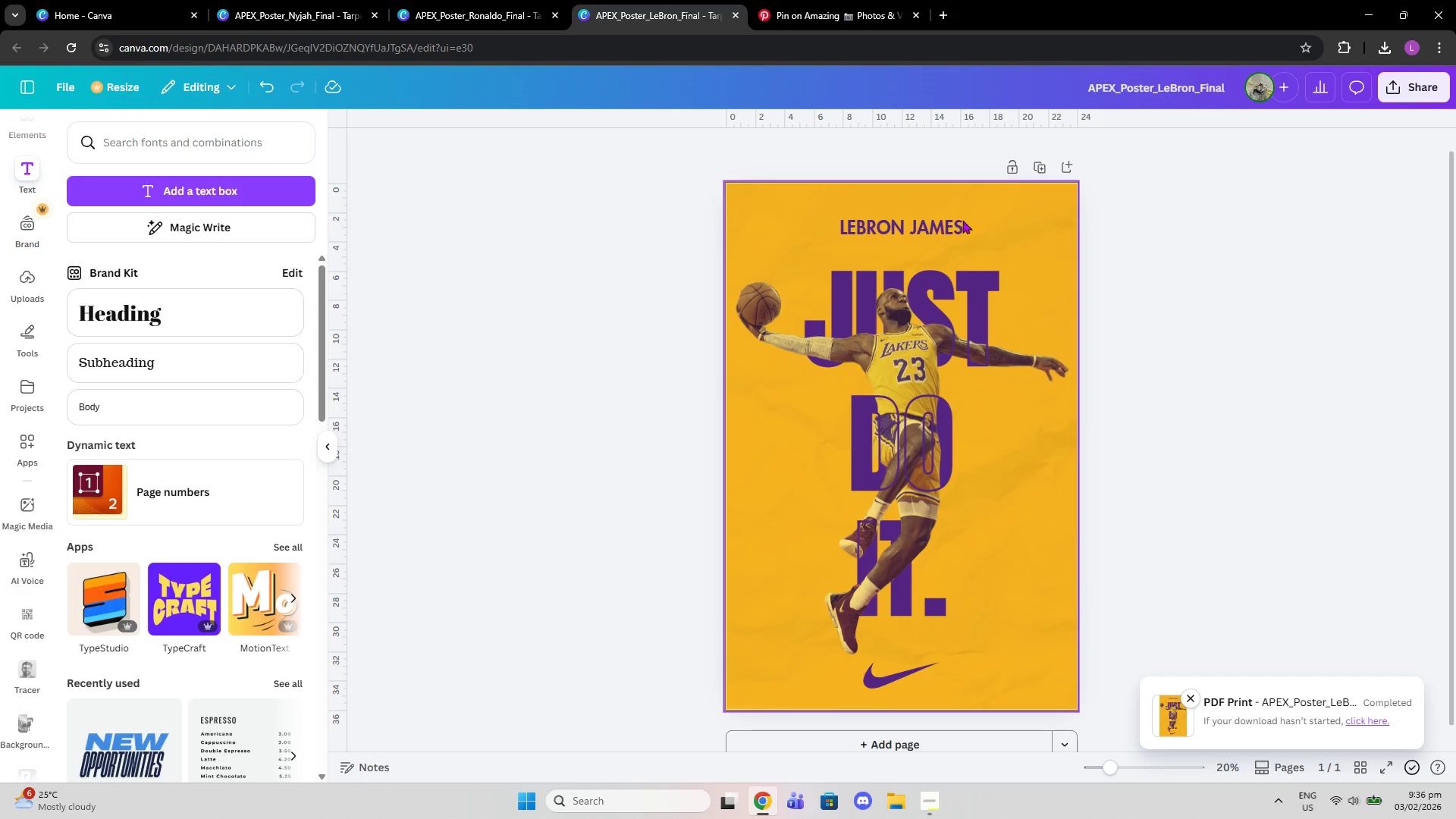 
left_click([967, 233])
 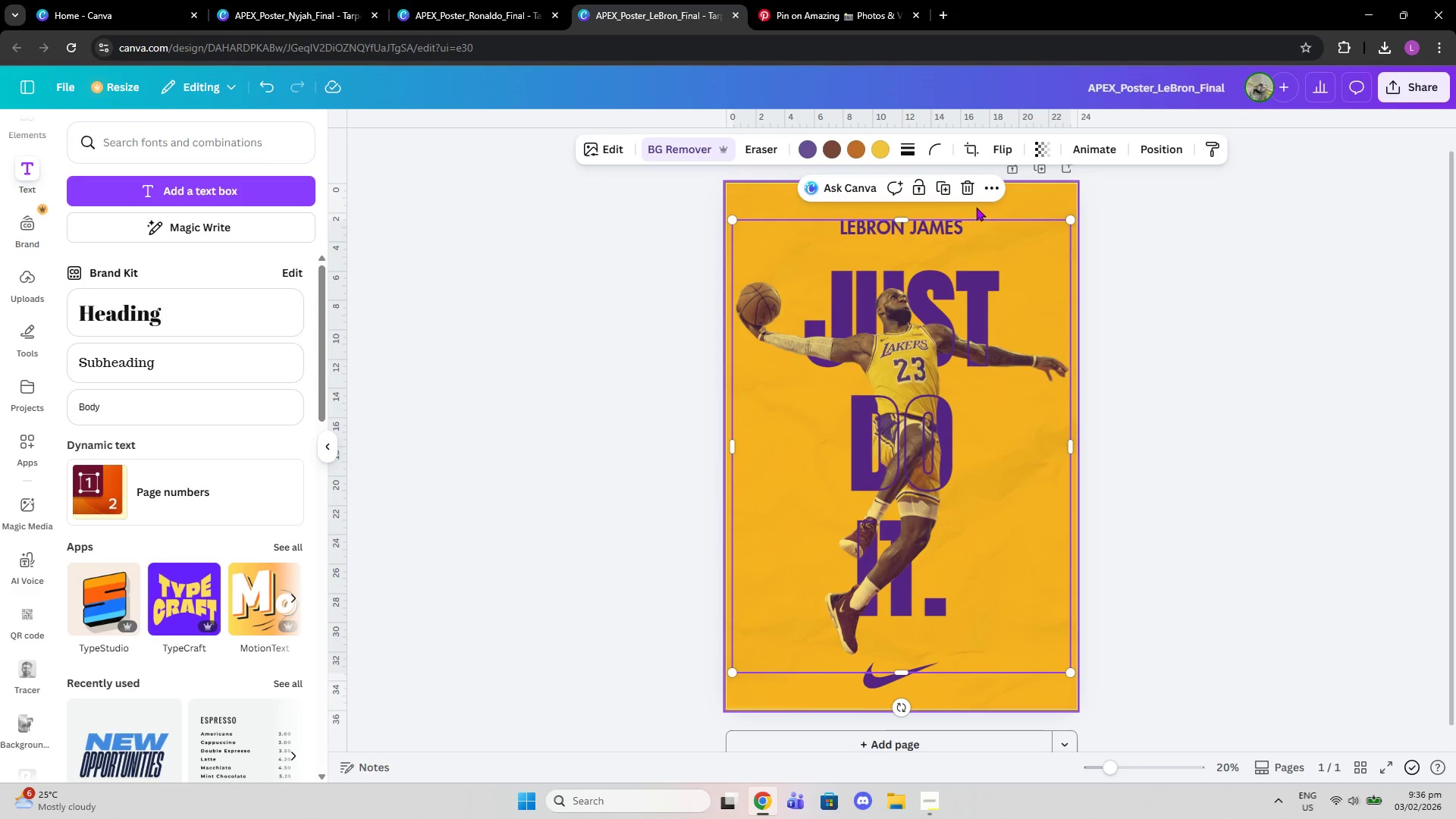 
left_click([980, 206])
 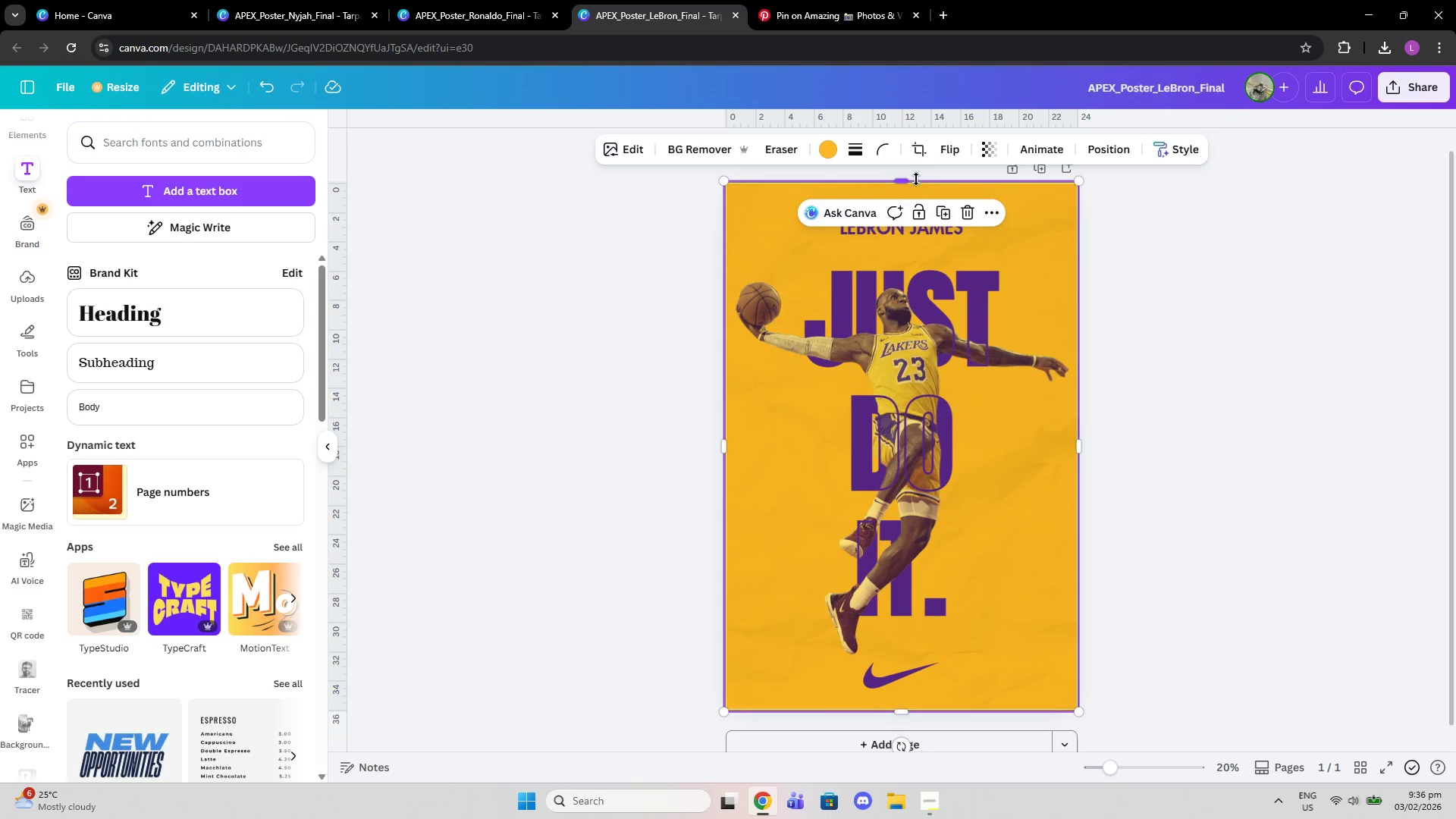 
left_click_drag(start_coordinate=[912, 179], to_coordinate=[905, 171])
 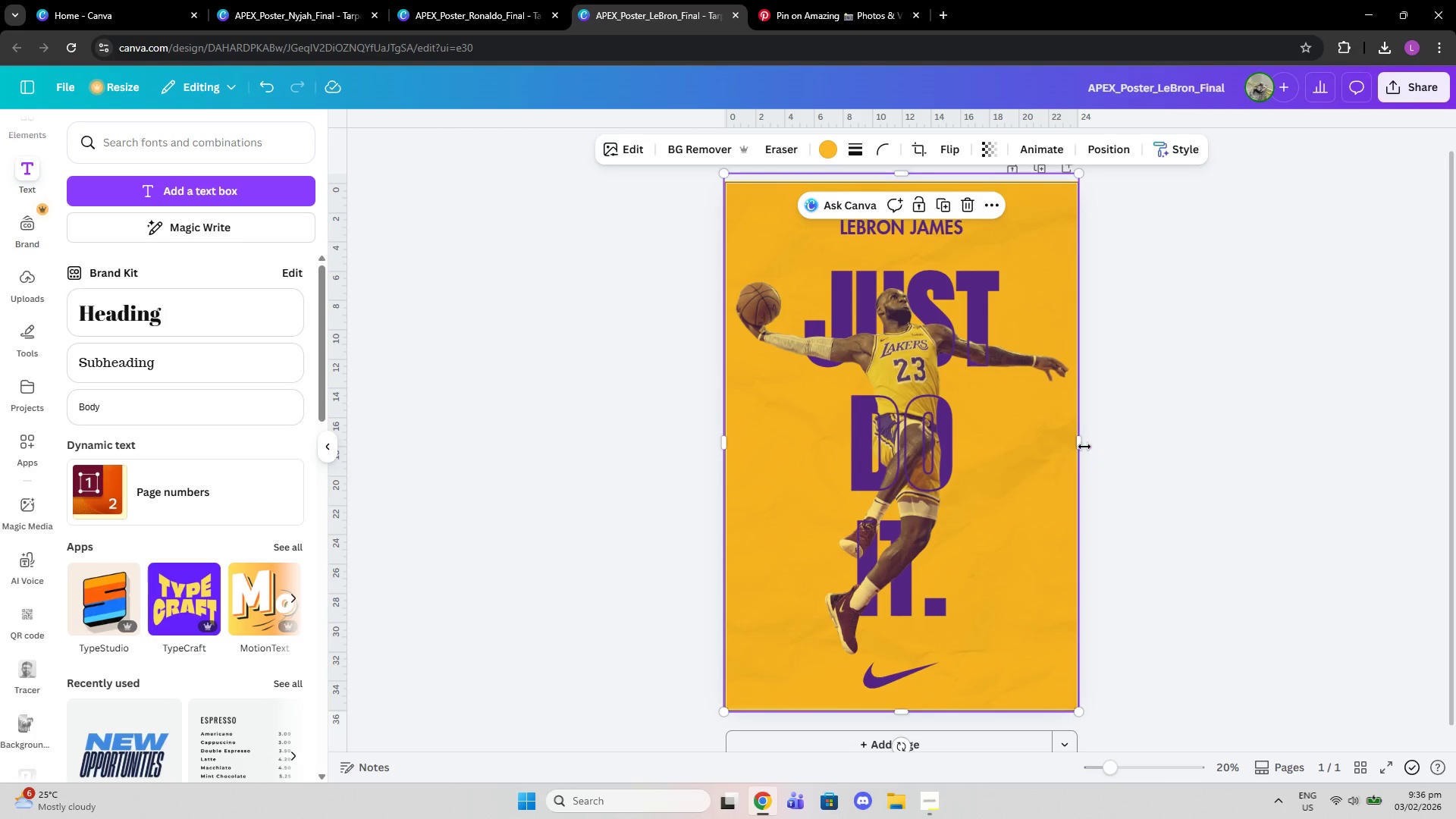 
left_click_drag(start_coordinate=[1081, 445], to_coordinate=[1087, 445])
 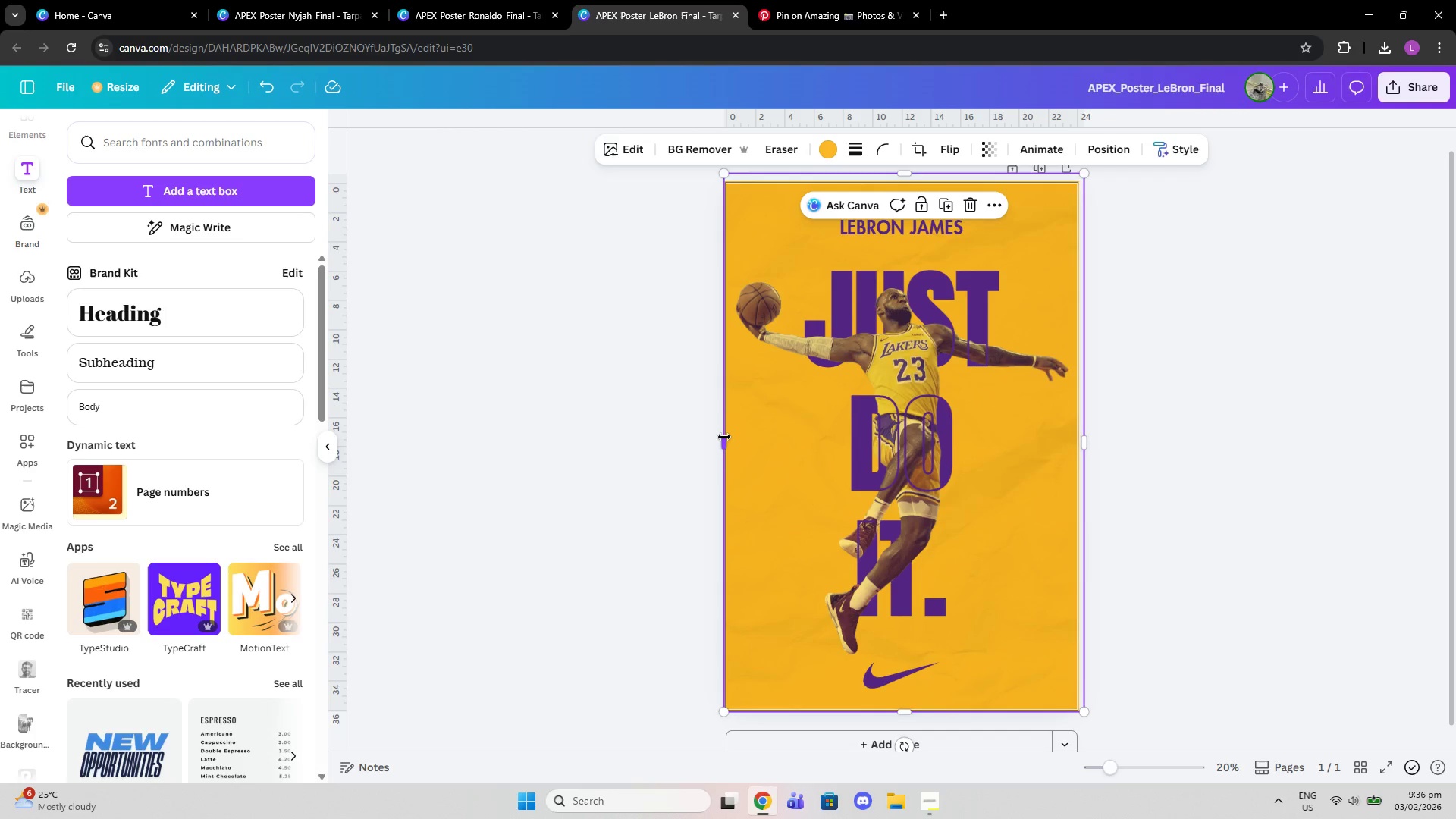 
left_click_drag(start_coordinate=[724, 437], to_coordinate=[718, 437])
 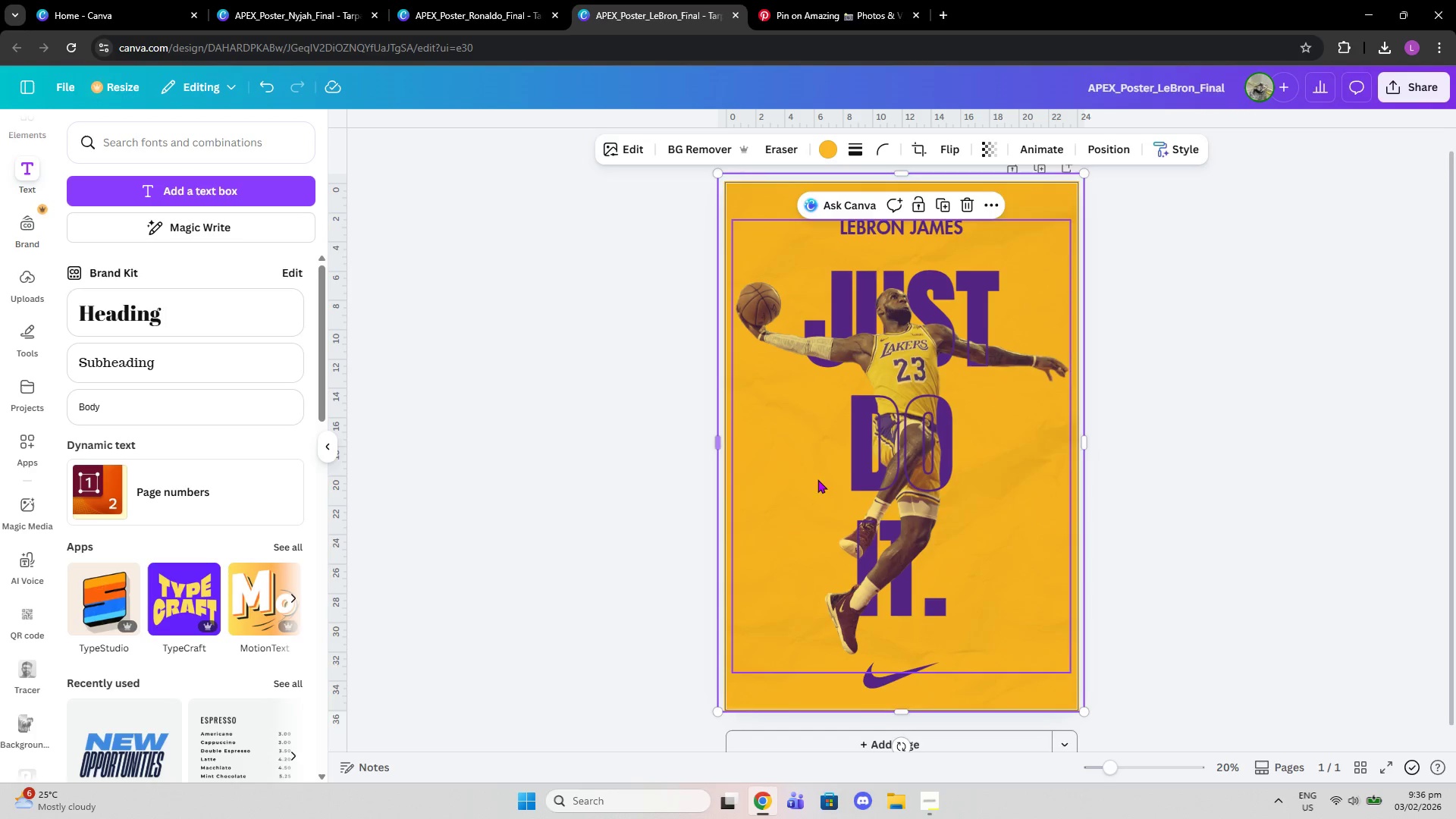 
scroll: coordinate [821, 482], scroll_direction: down, amount: 1.0
 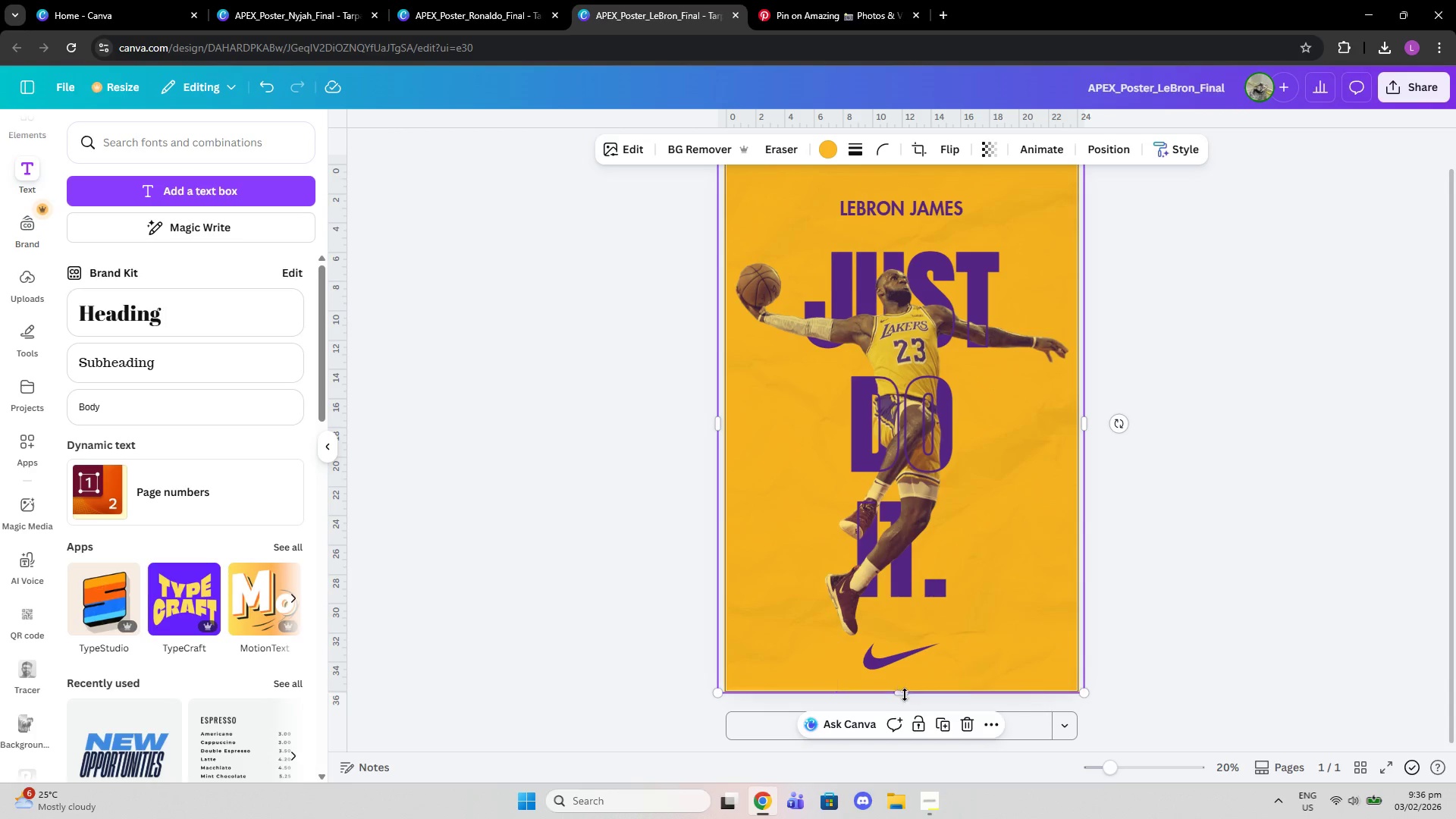 
left_click_drag(start_coordinate=[905, 695], to_coordinate=[905, 701])
 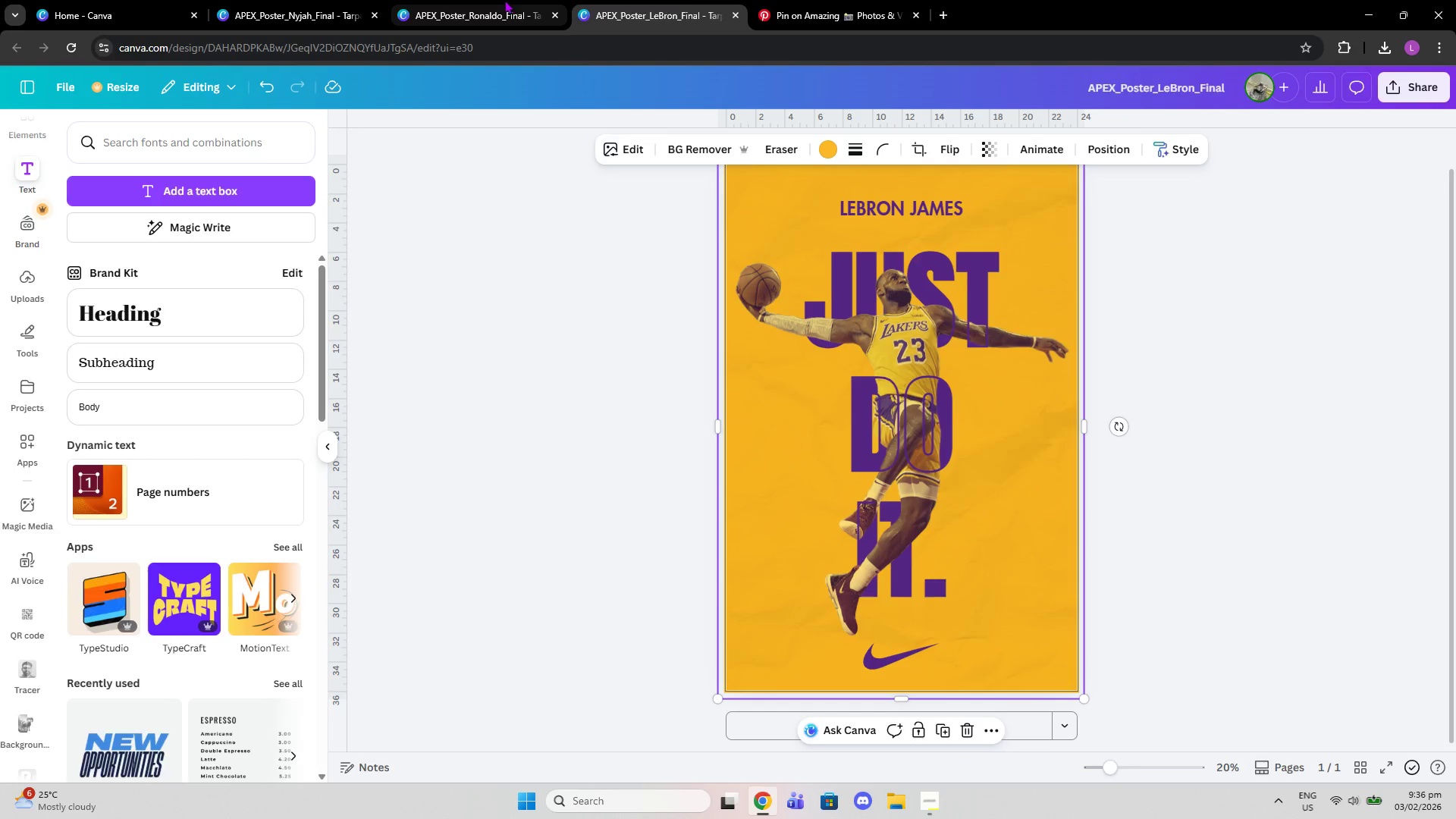 
left_click([504, 0])
 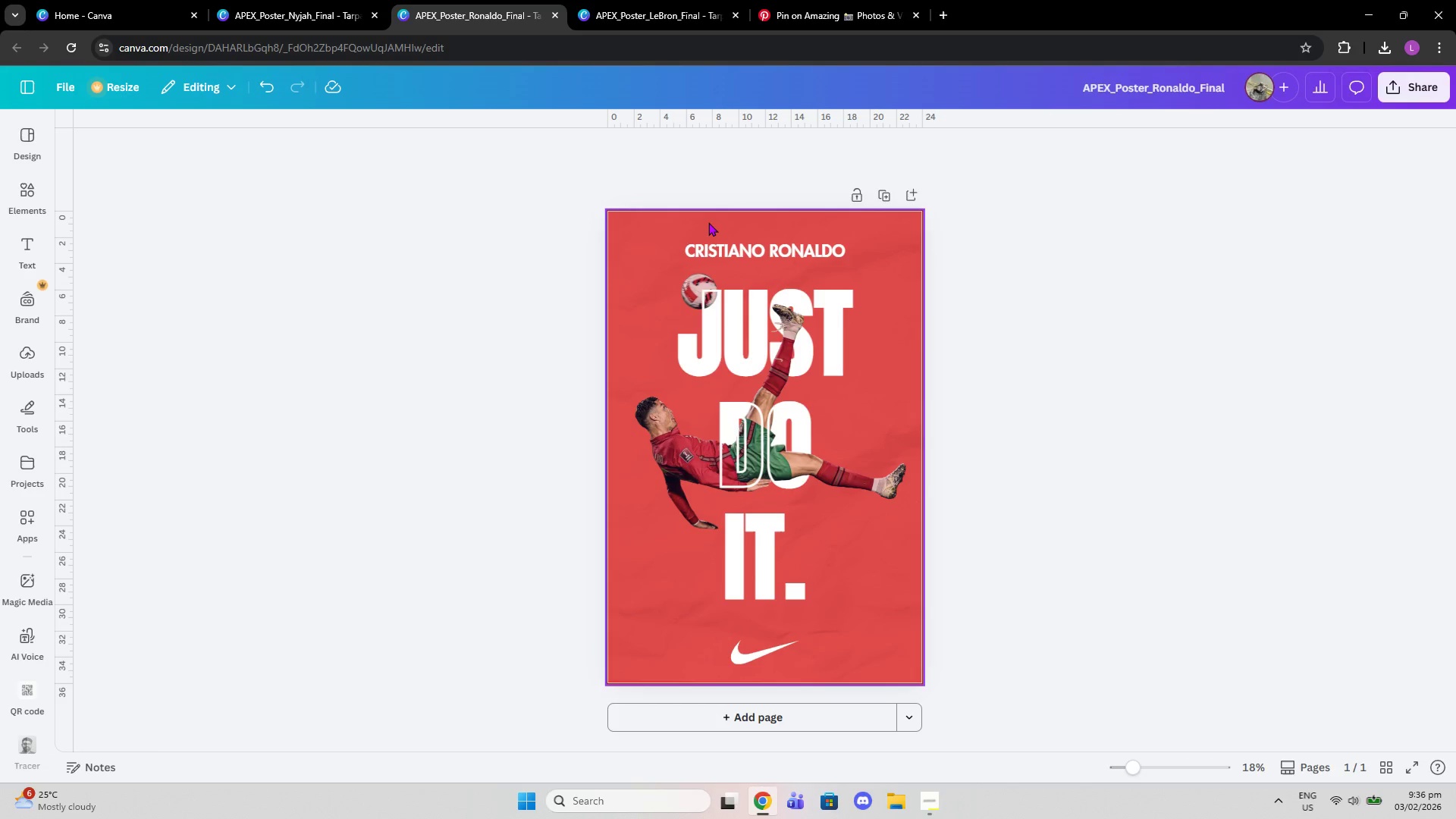 
left_click([708, 222])
 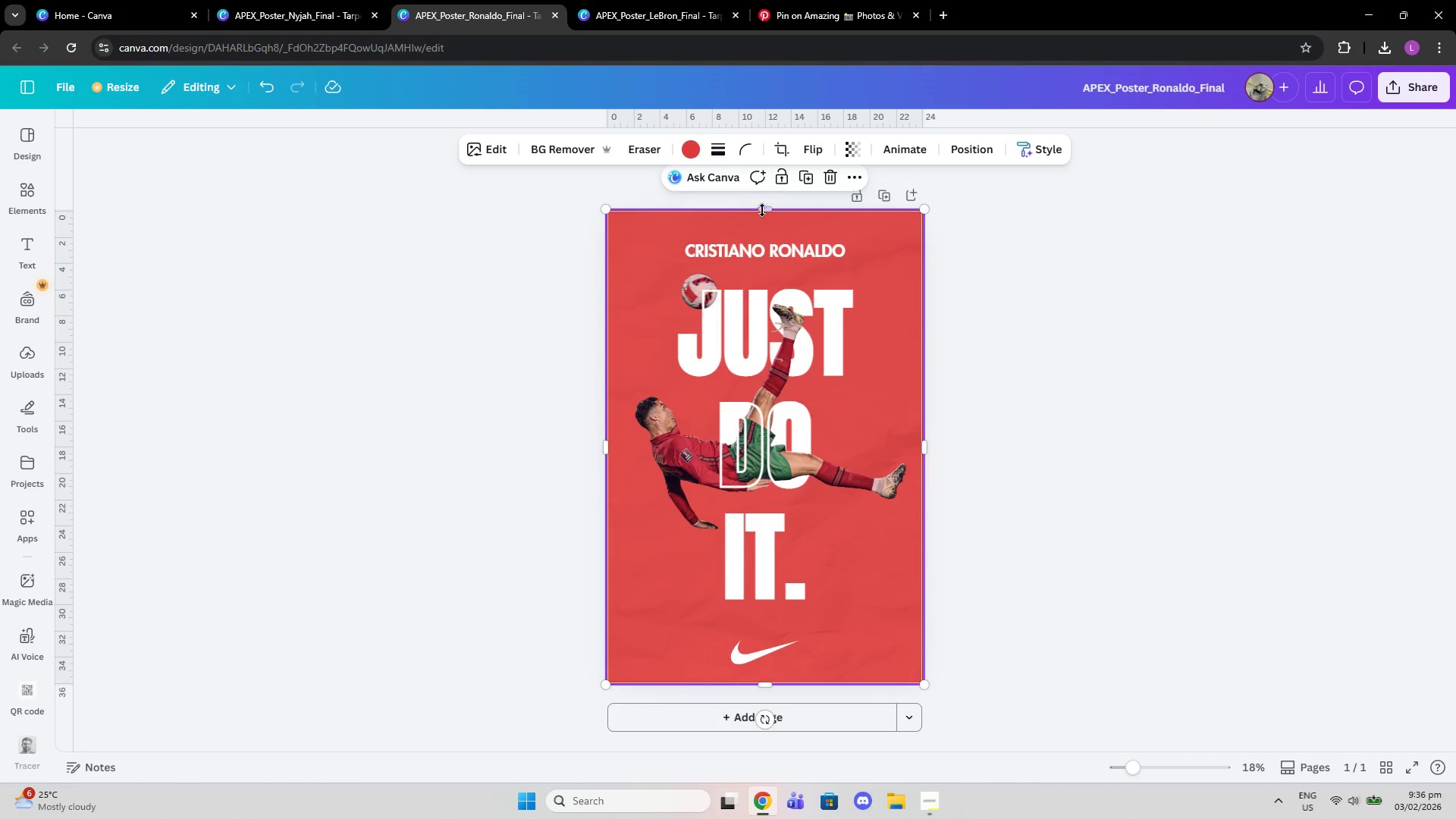 
left_click_drag(start_coordinate=[762, 209], to_coordinate=[761, 202])
 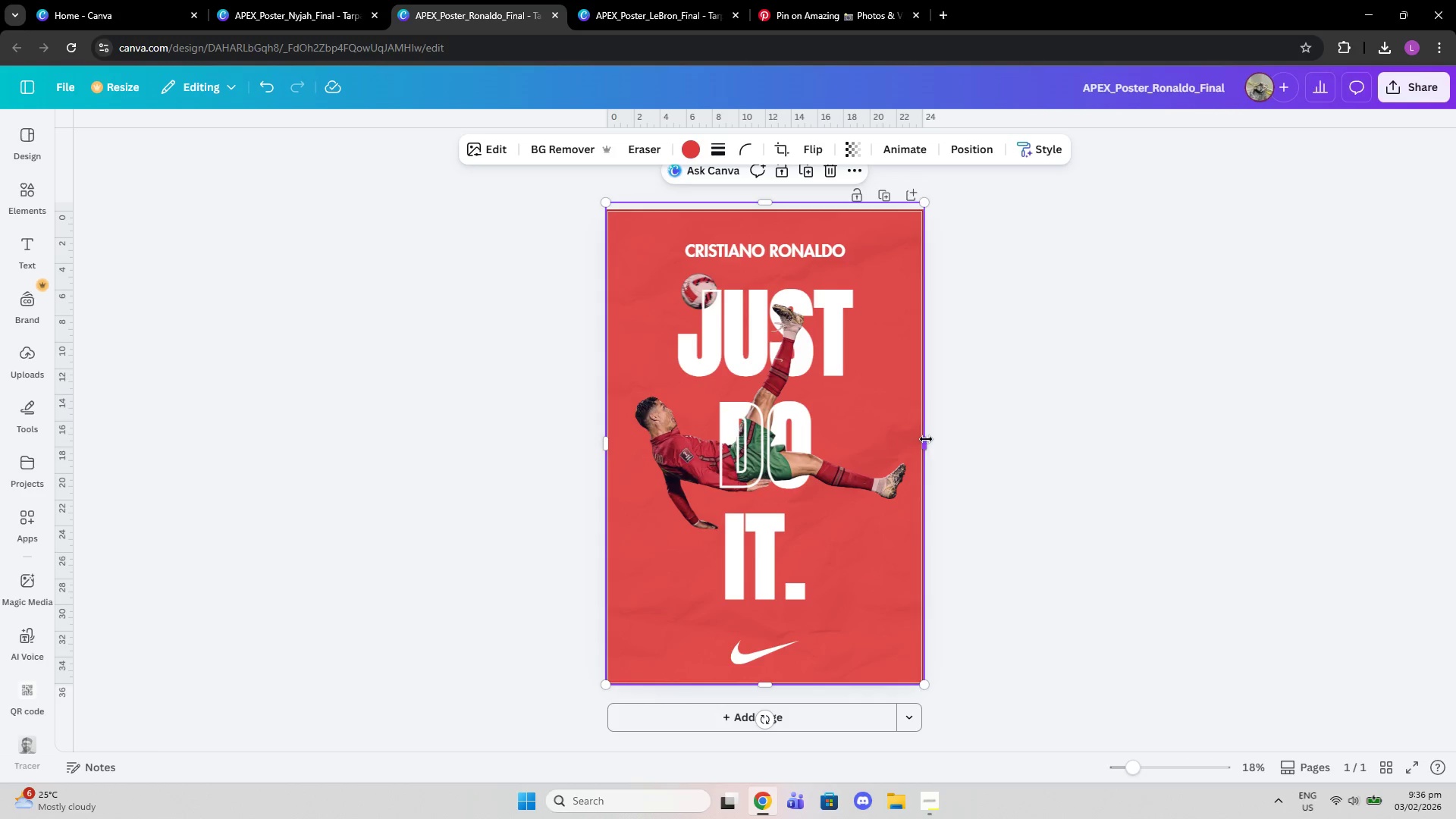 
left_click_drag(start_coordinate=[926, 440], to_coordinate=[934, 440])
 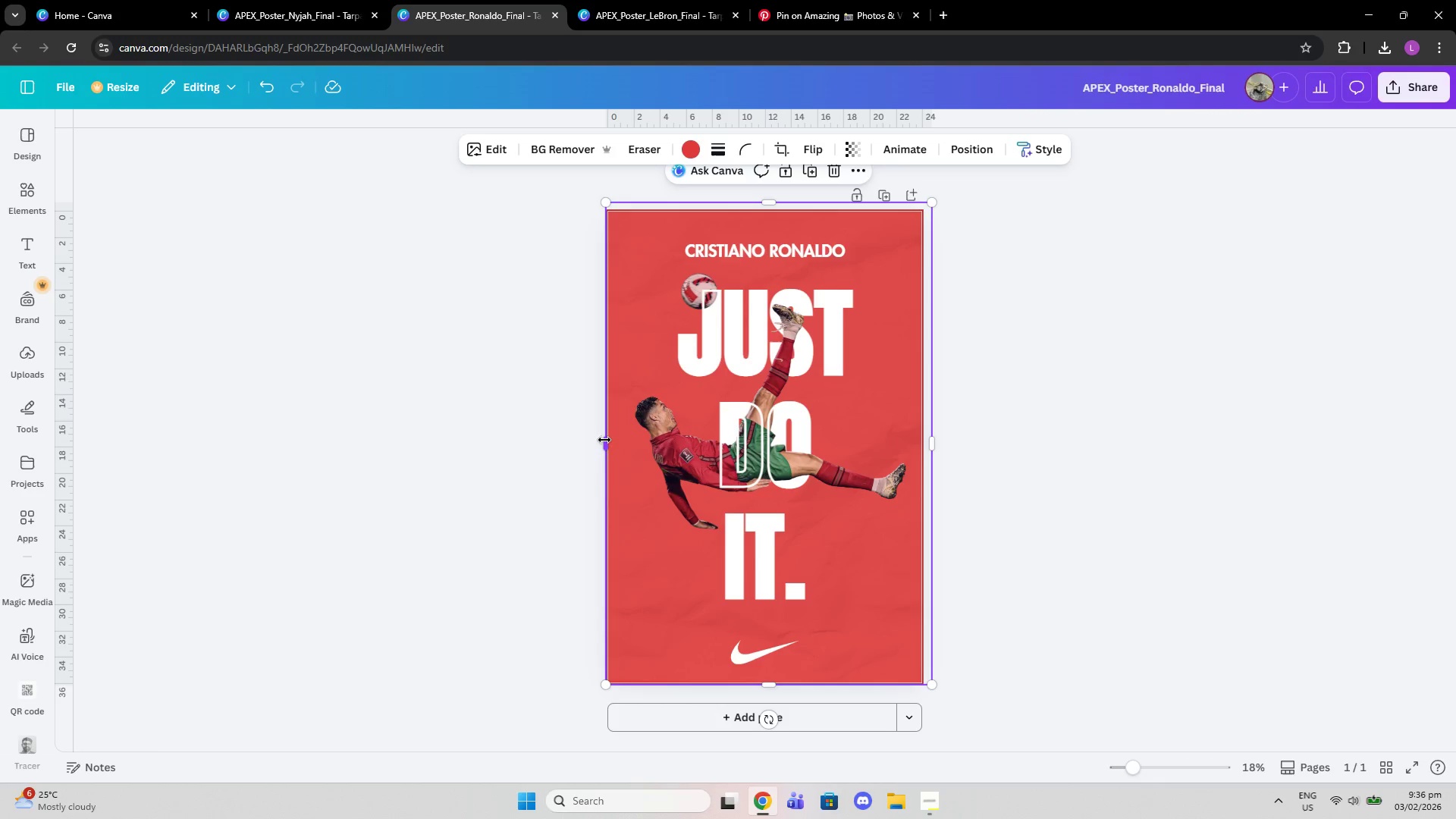 
left_click_drag(start_coordinate=[600, 440], to_coordinate=[591, 439])
 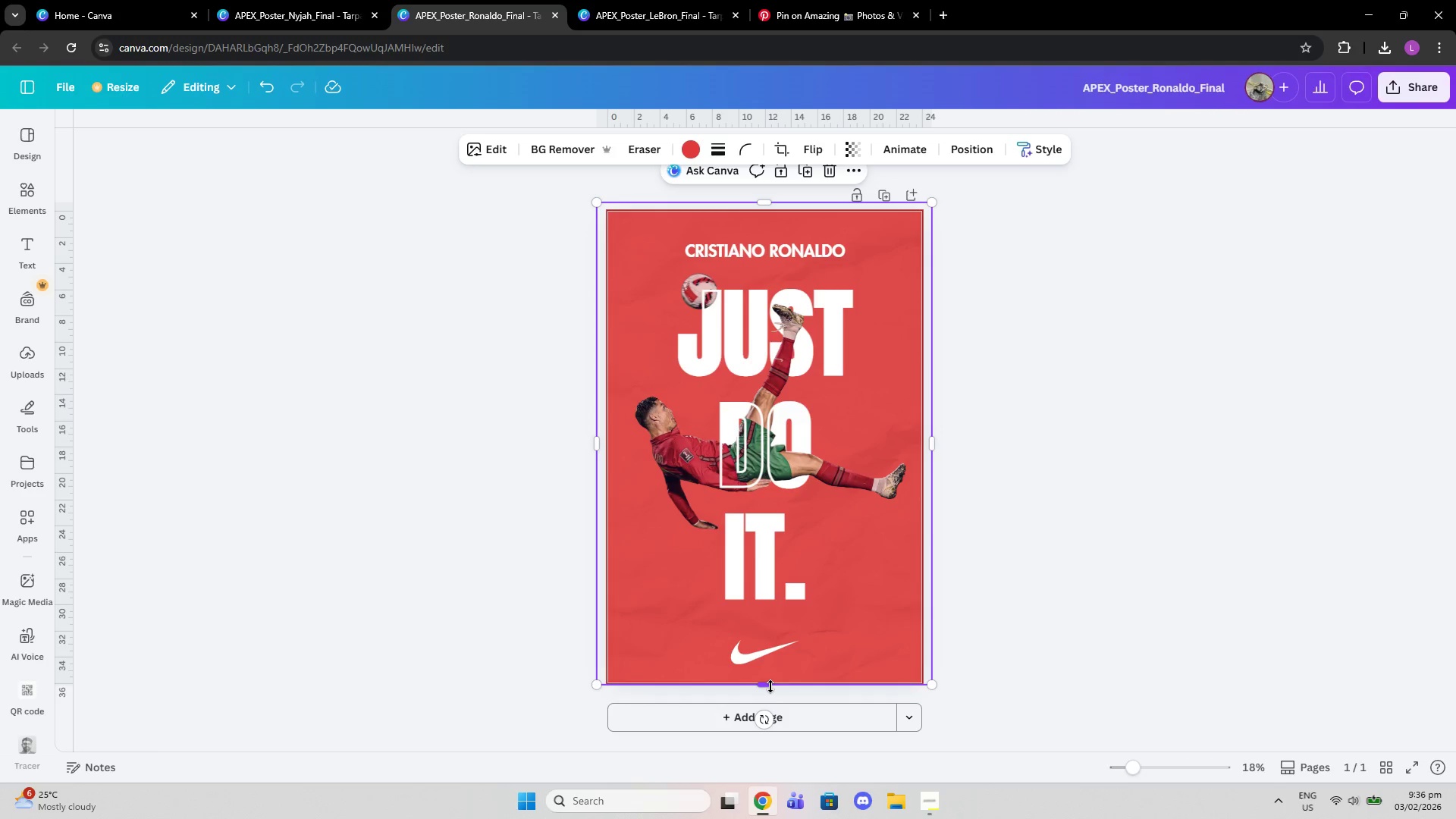 
left_click_drag(start_coordinate=[770, 686], to_coordinate=[770, 696])
 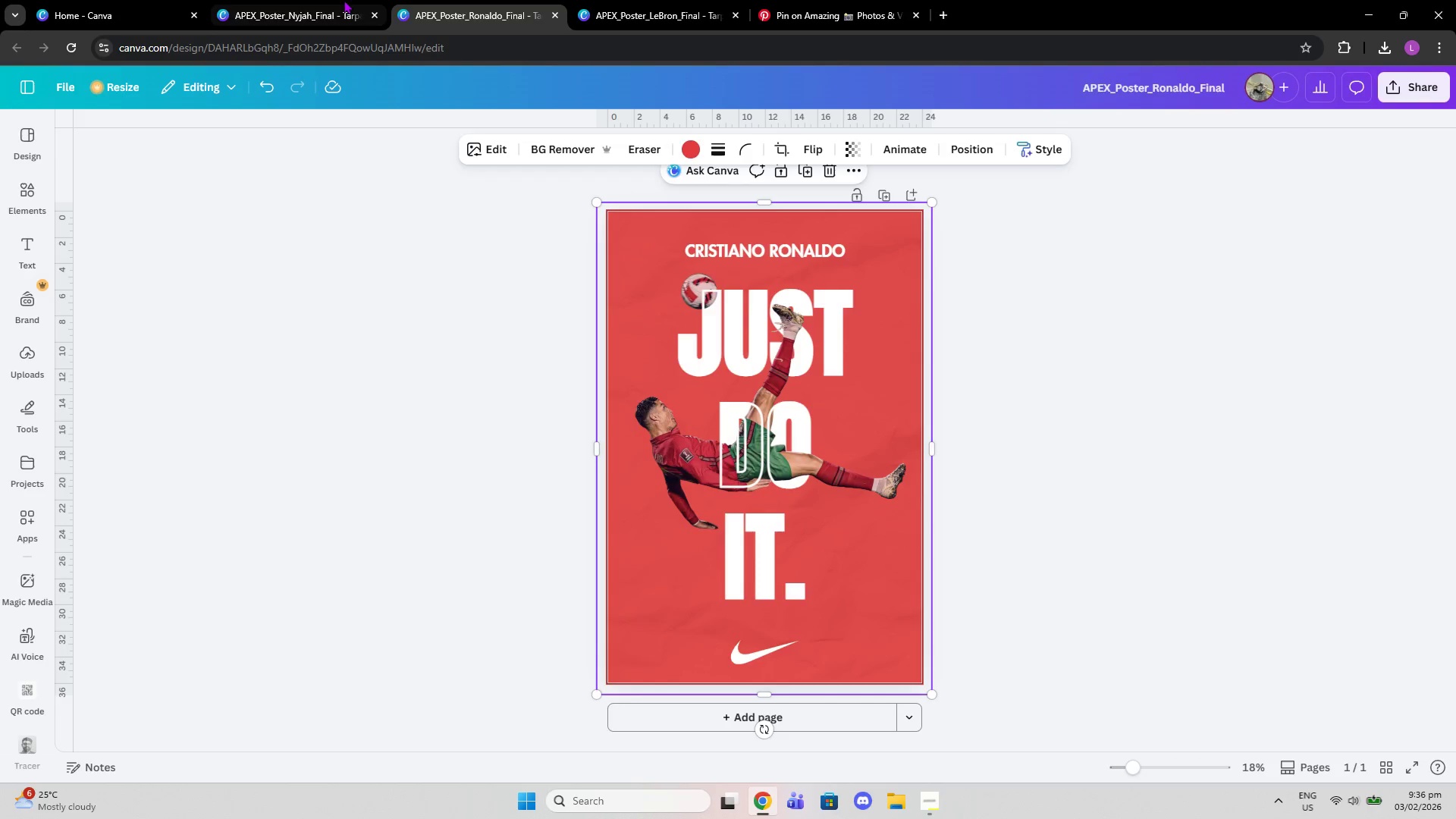 
left_click([340, 0])
 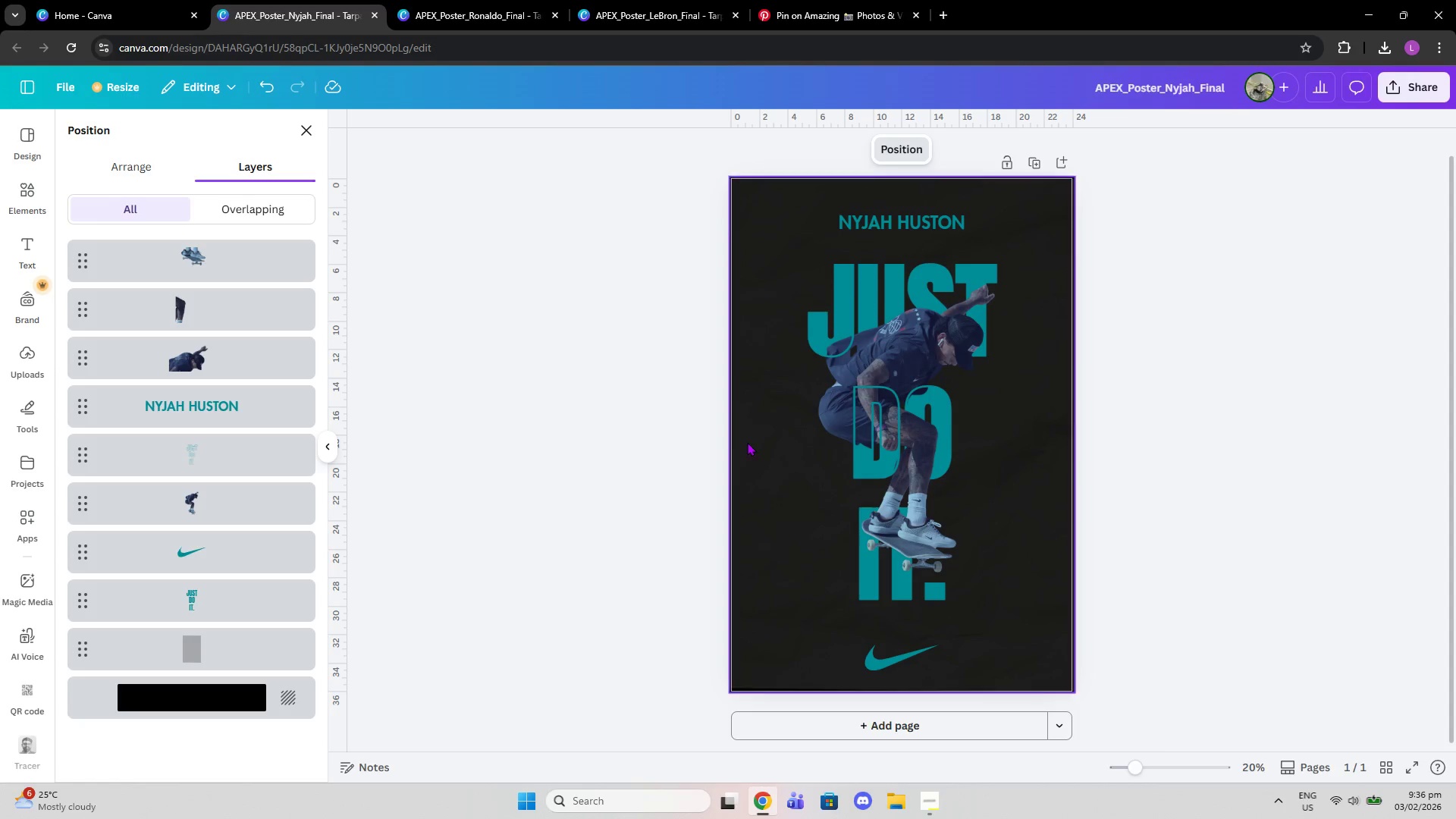 
left_click([750, 445])
 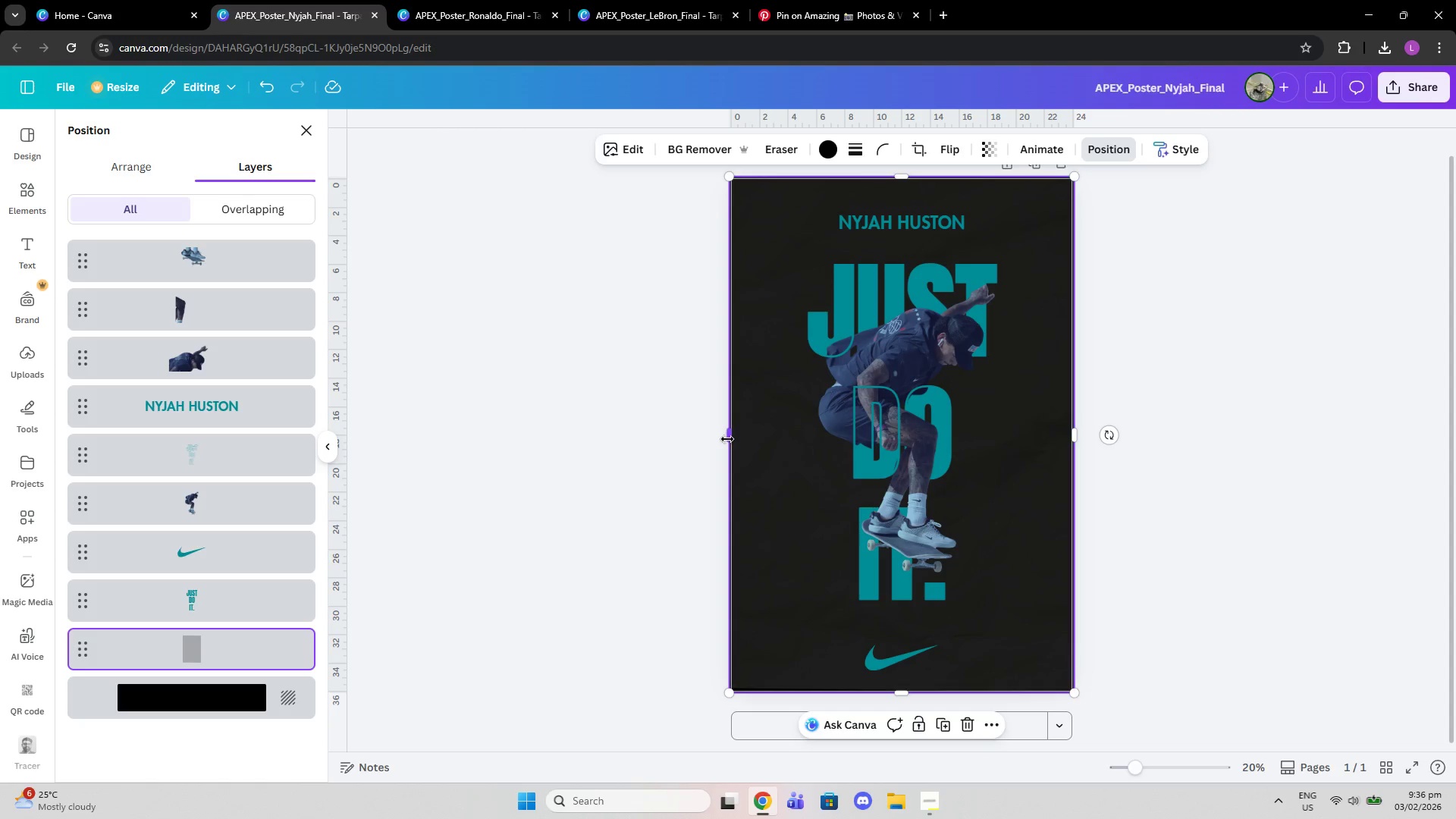 
left_click_drag(start_coordinate=[726, 439], to_coordinate=[720, 438])
 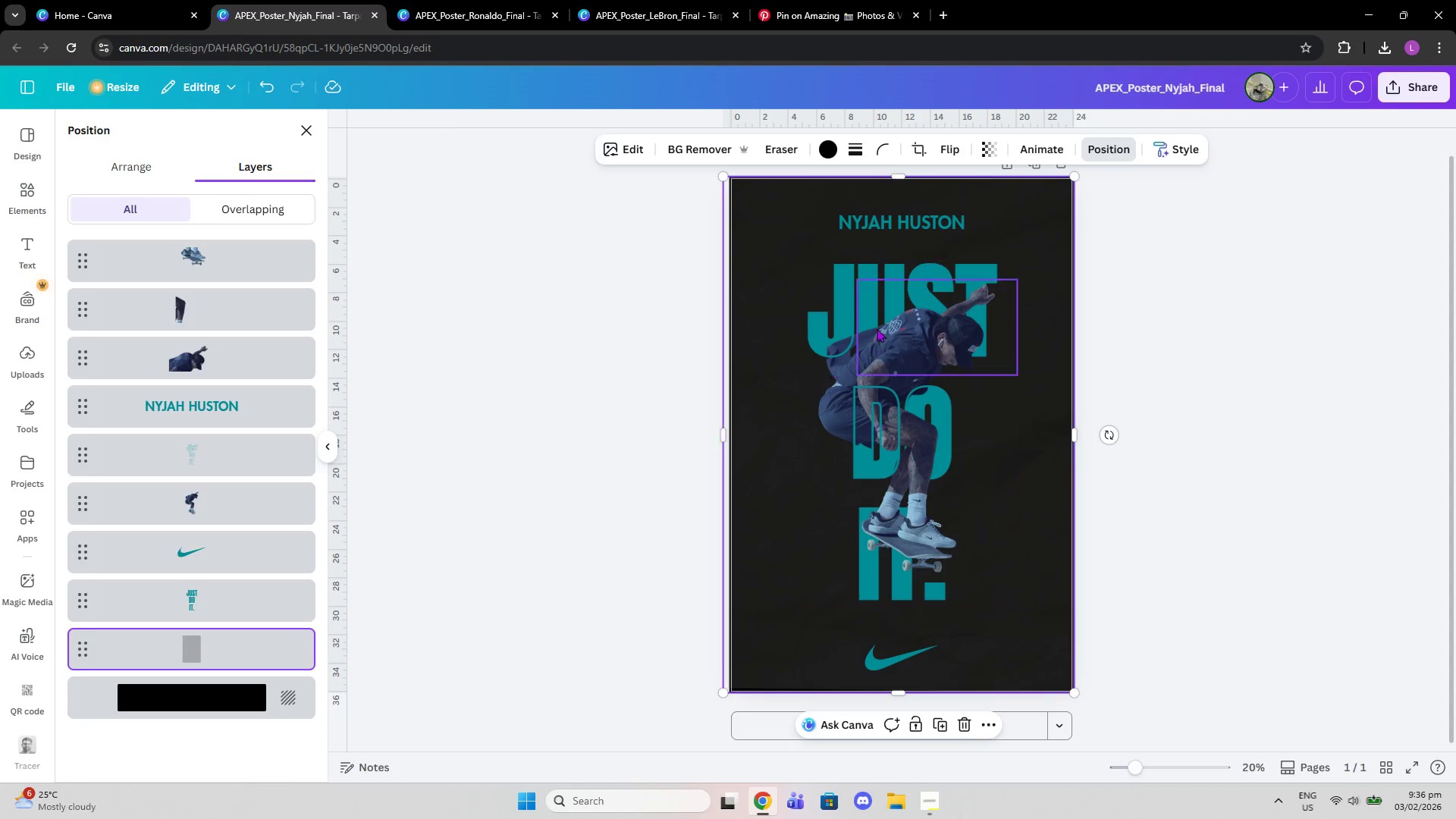 
scroll: coordinate [874, 342], scroll_direction: up, amount: 1.0
 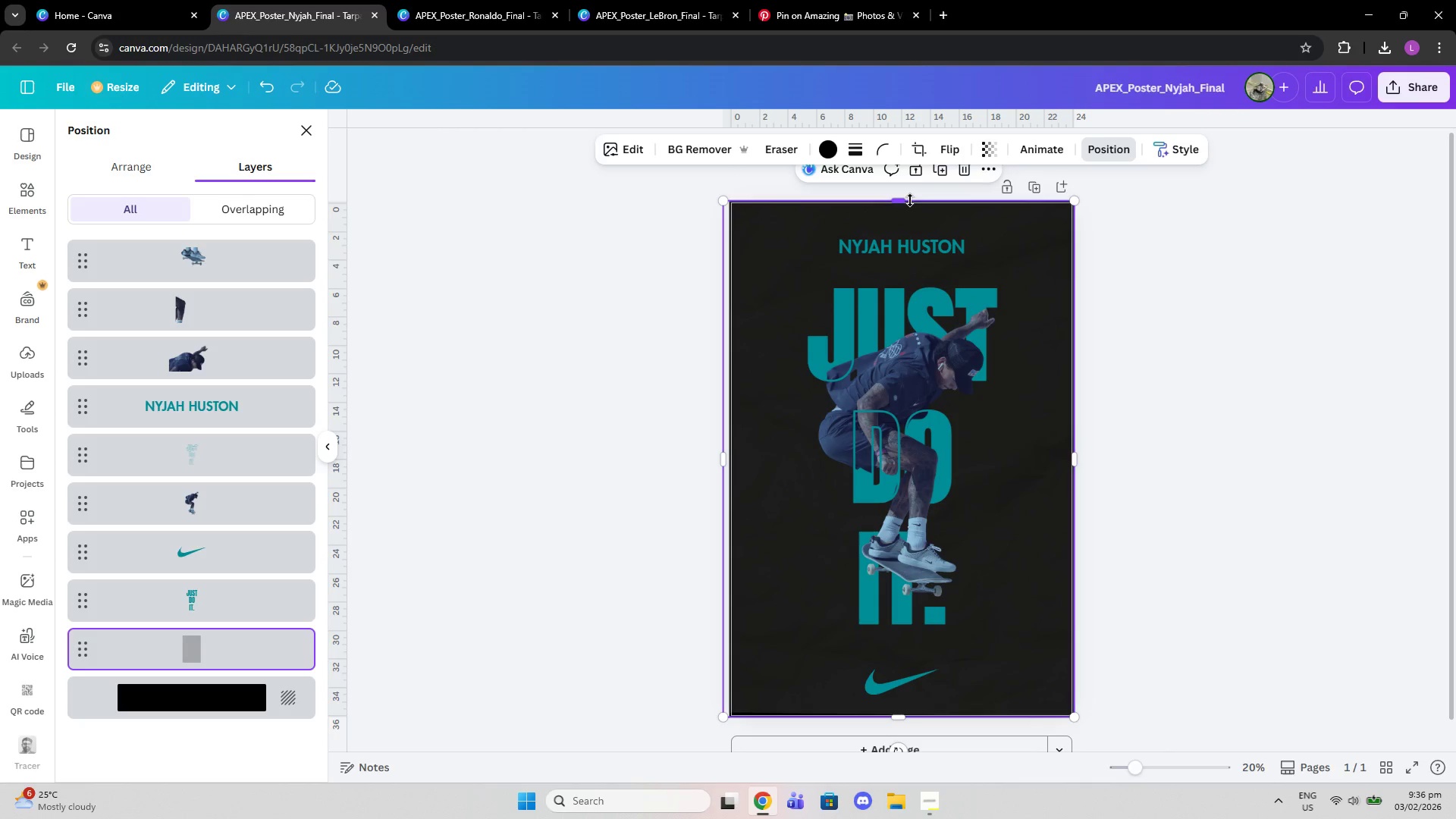 
left_click_drag(start_coordinate=[910, 200], to_coordinate=[910, 193])
 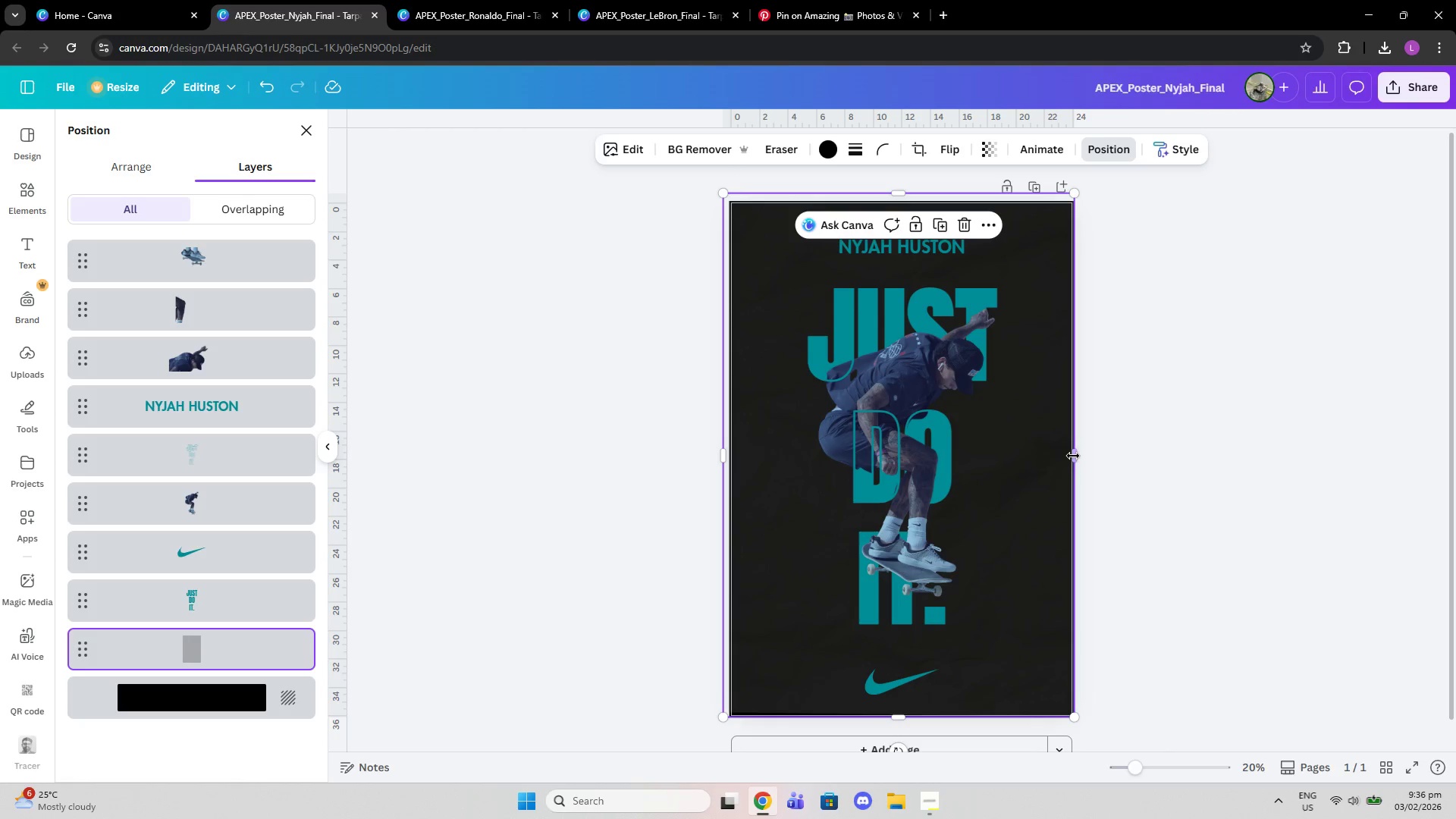 
left_click_drag(start_coordinate=[1073, 456], to_coordinate=[1082, 456])
 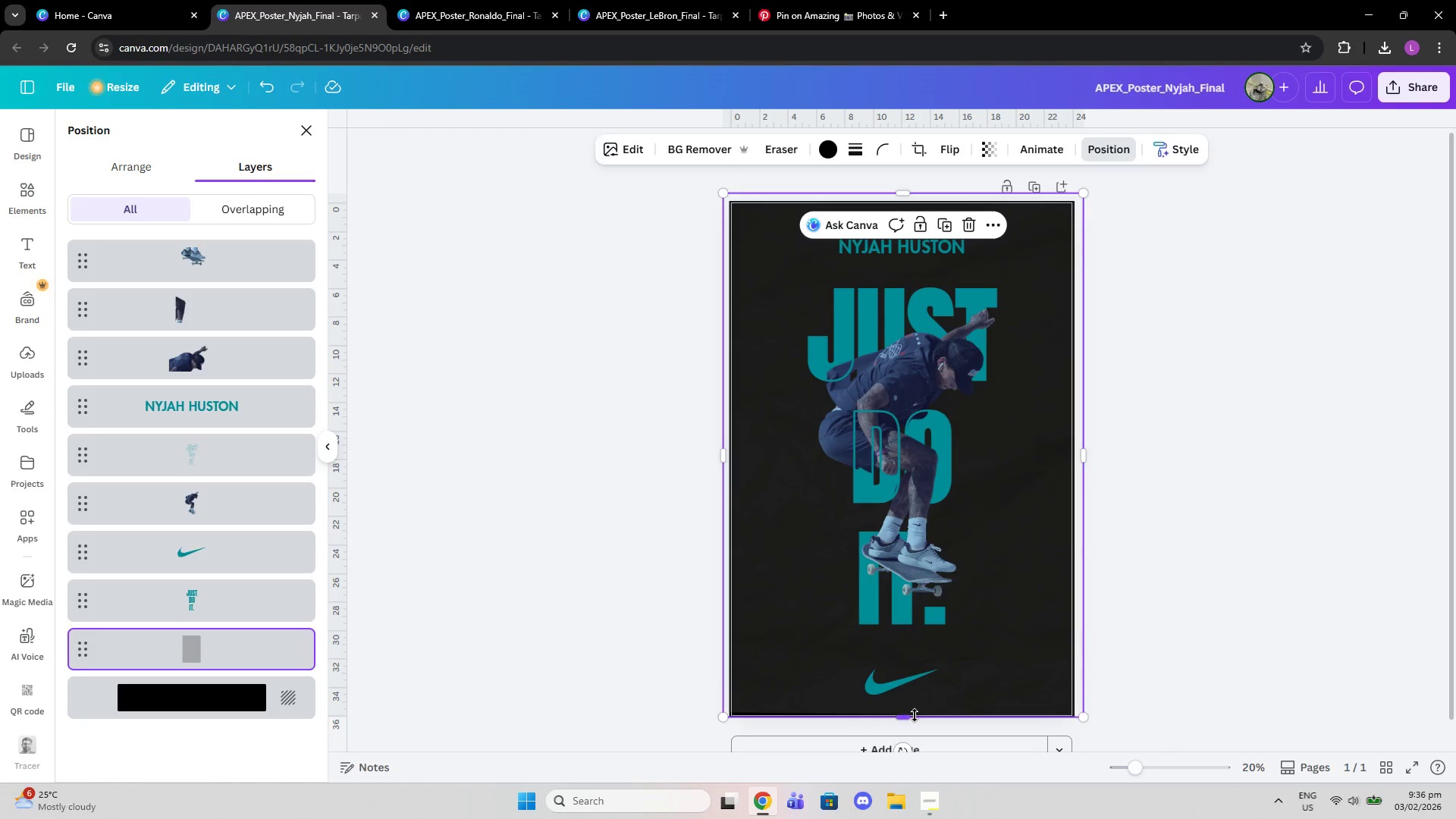 
left_click_drag(start_coordinate=[915, 715], to_coordinate=[918, 720])
 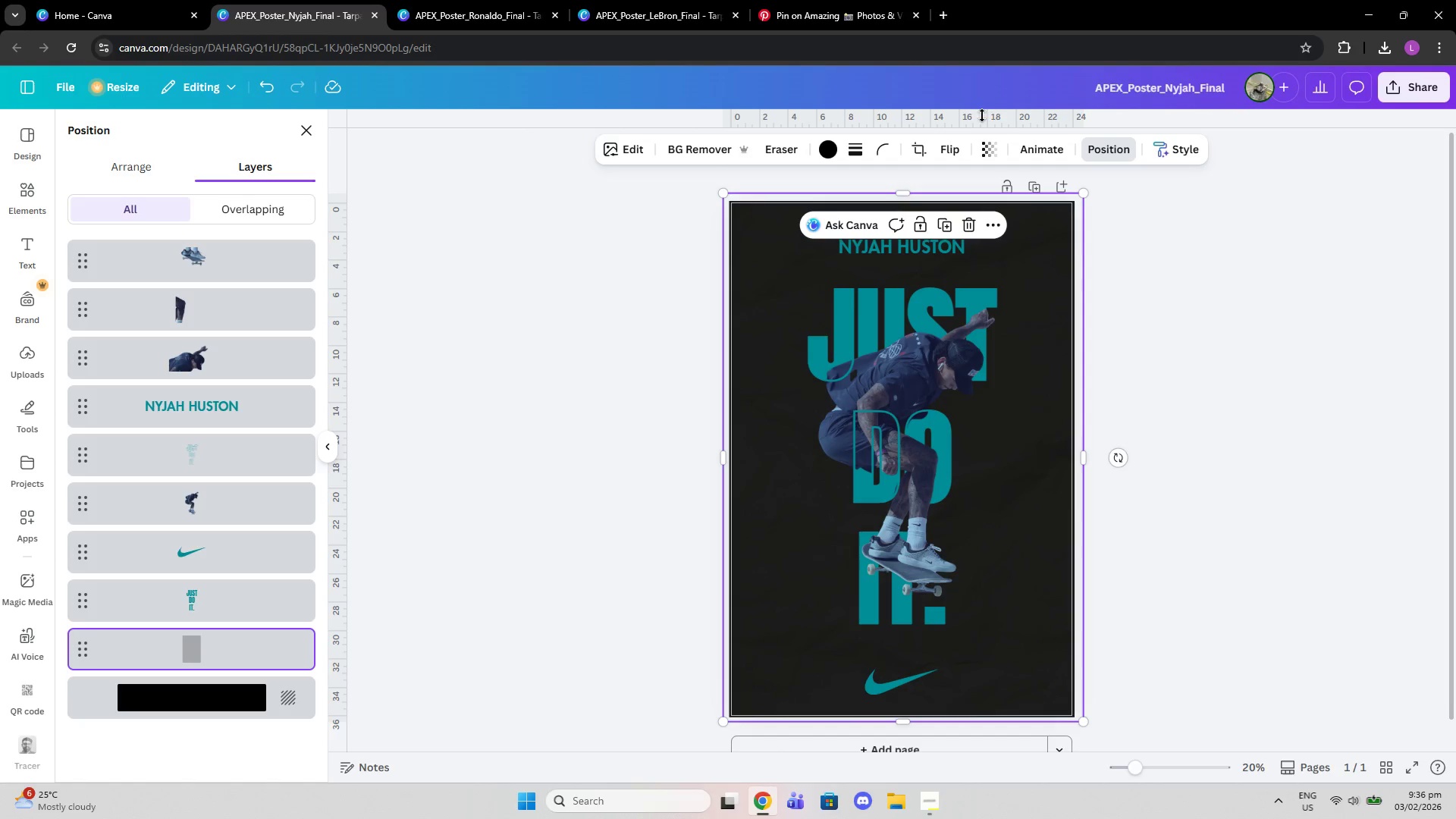 
left_click([995, 147])
 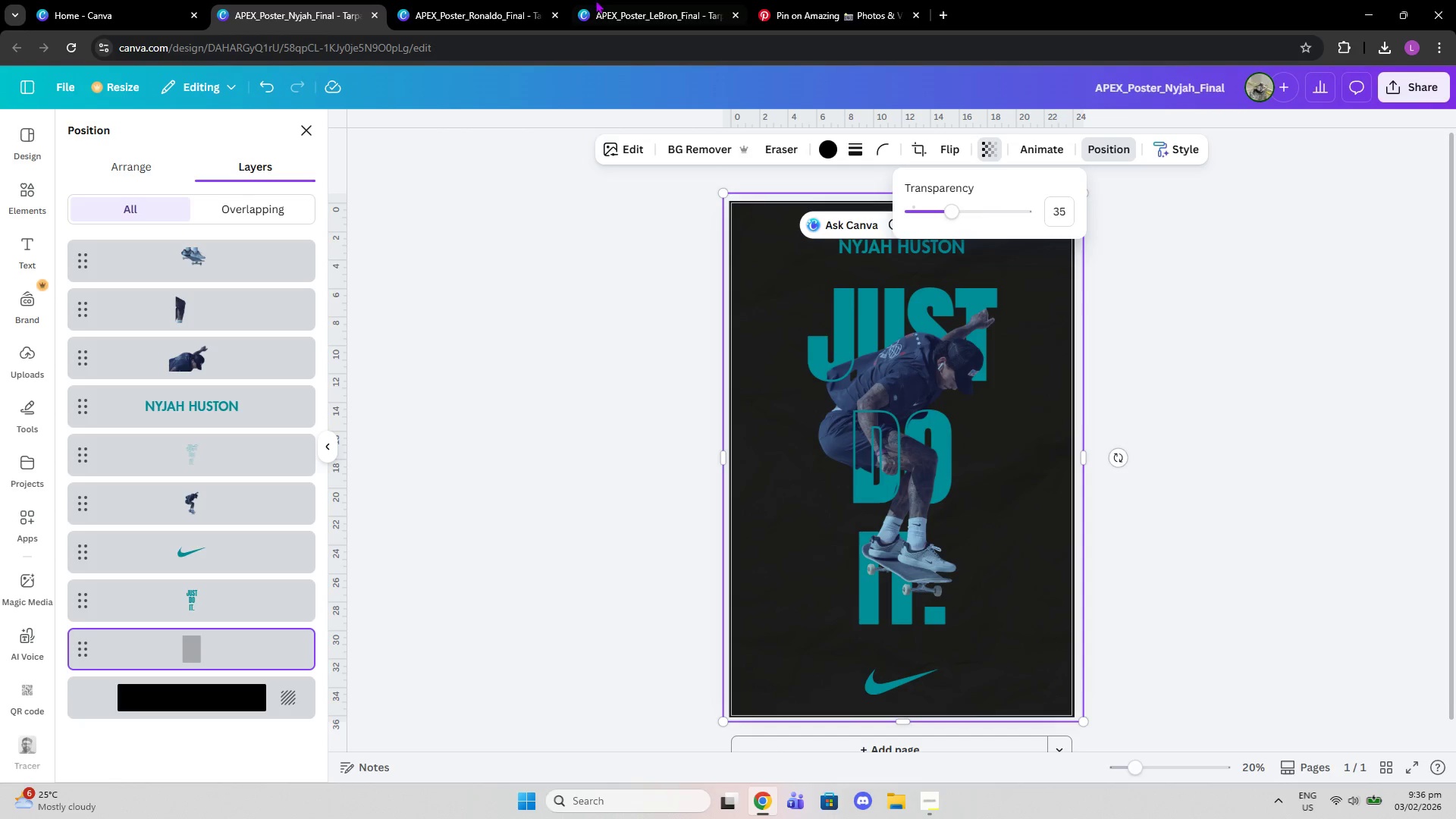 
left_click([541, 0])
 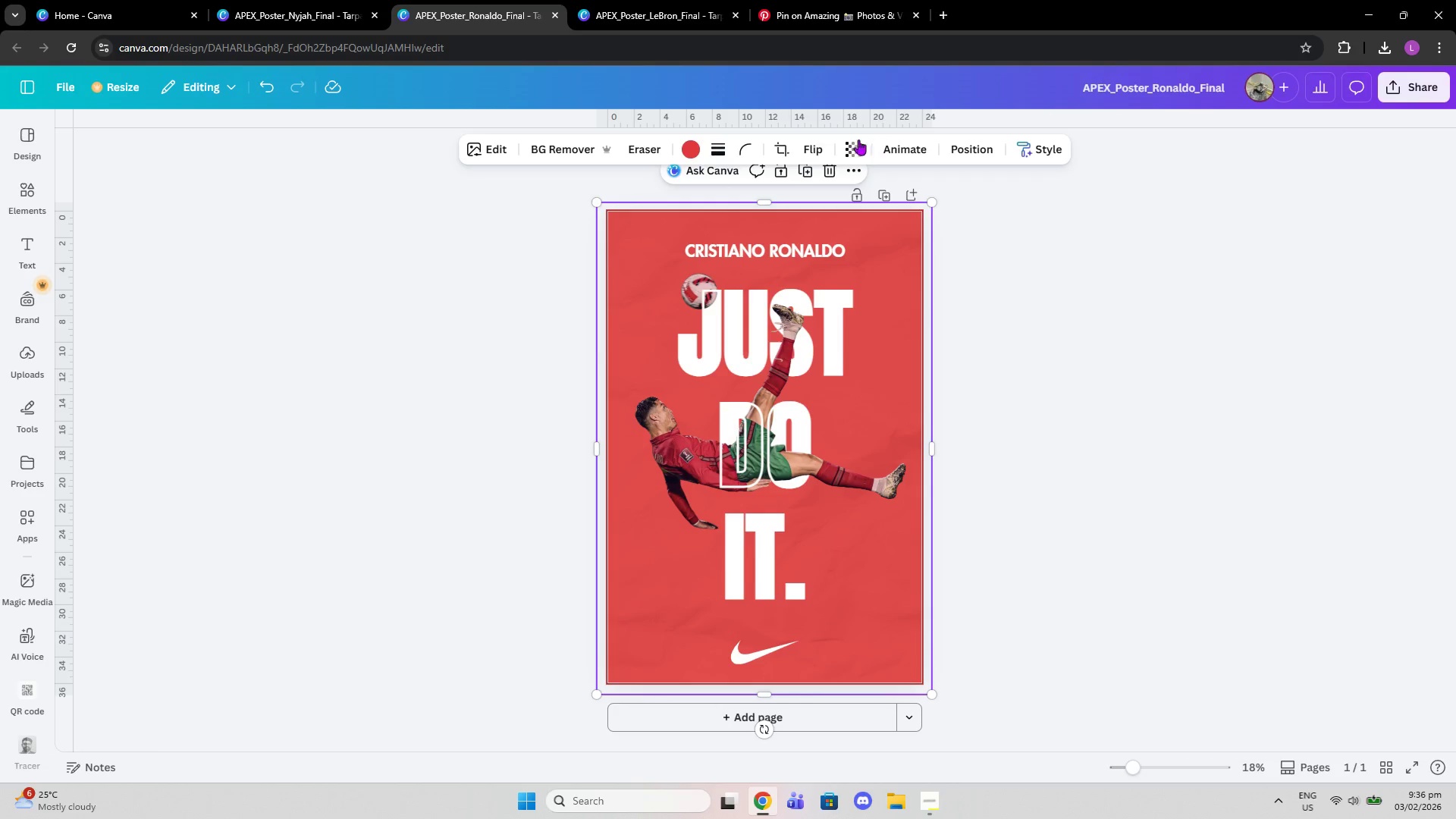 
left_click([852, 151])
 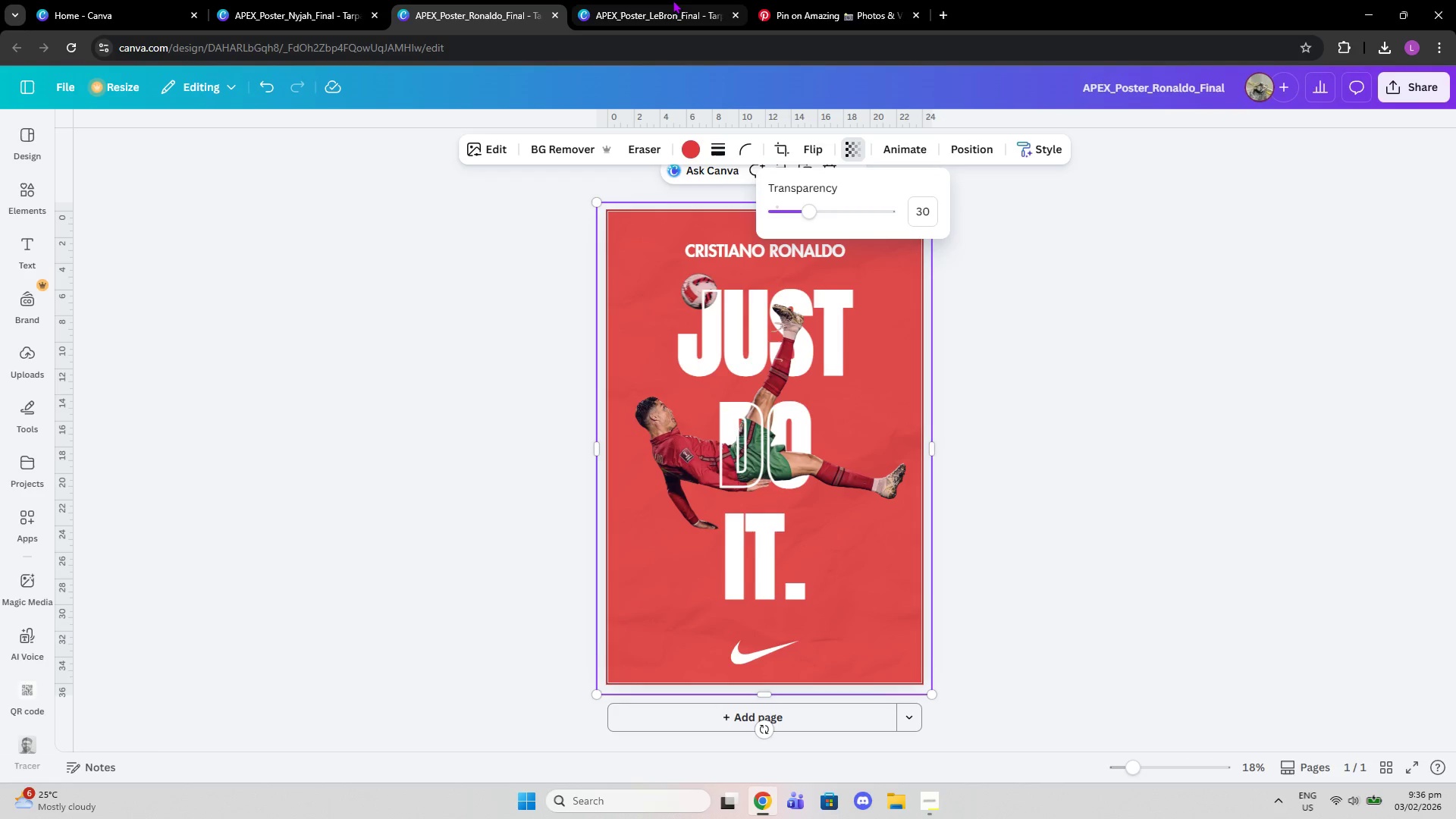 
left_click([671, 0])
 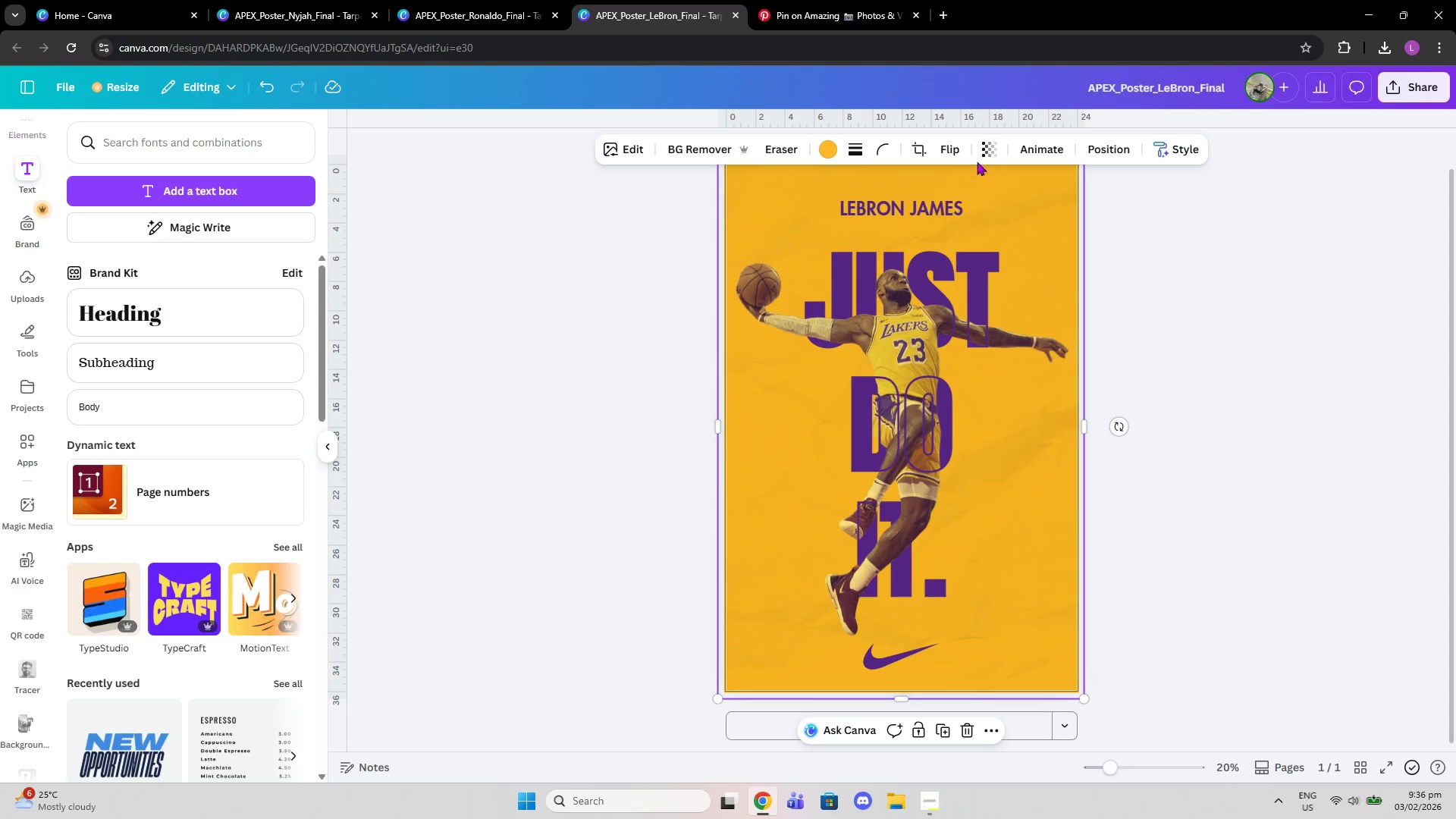 
left_click([980, 156])
 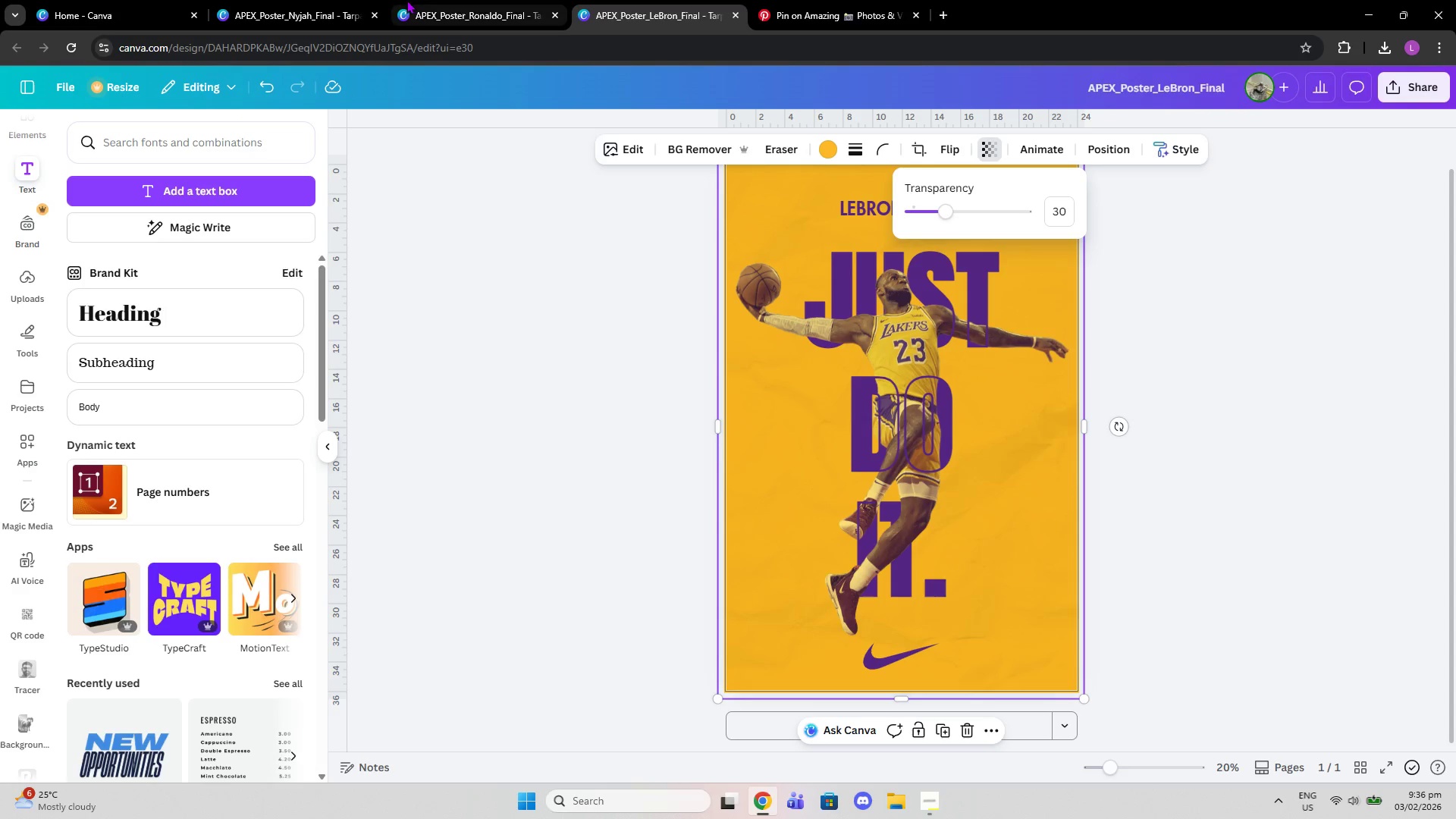 
left_click([323, 0])
 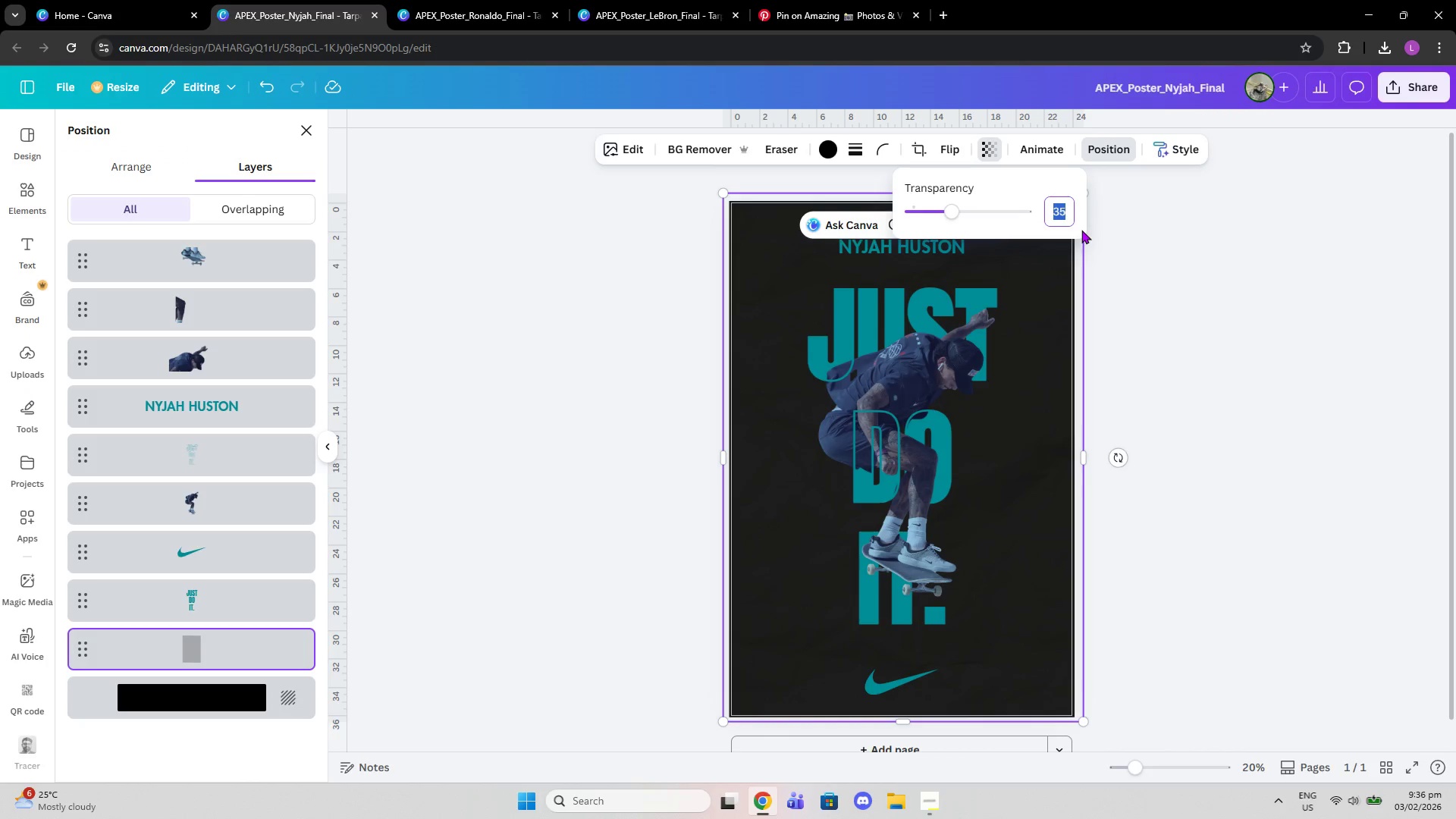 
type(30)
 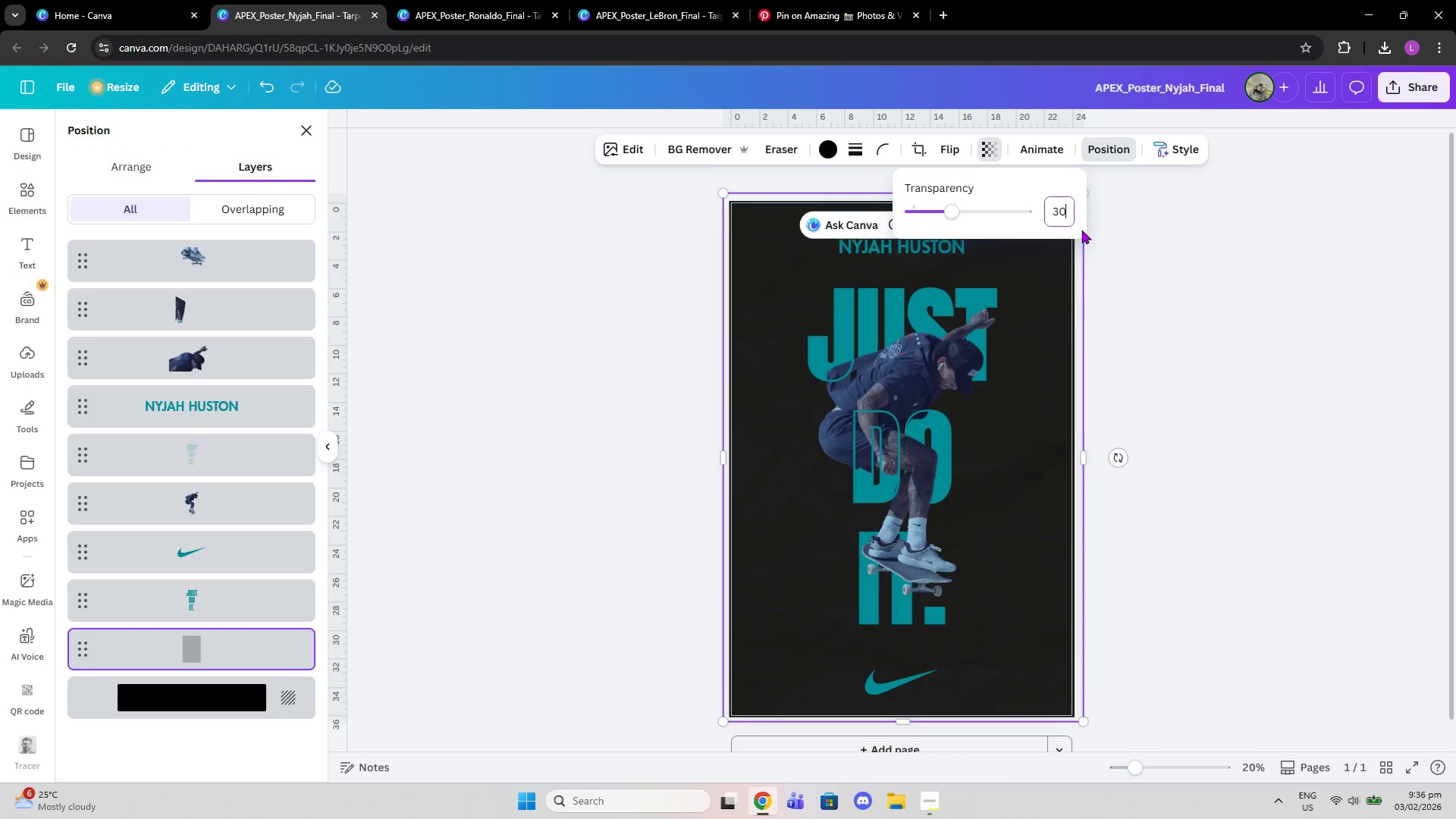 
key(Enter)
 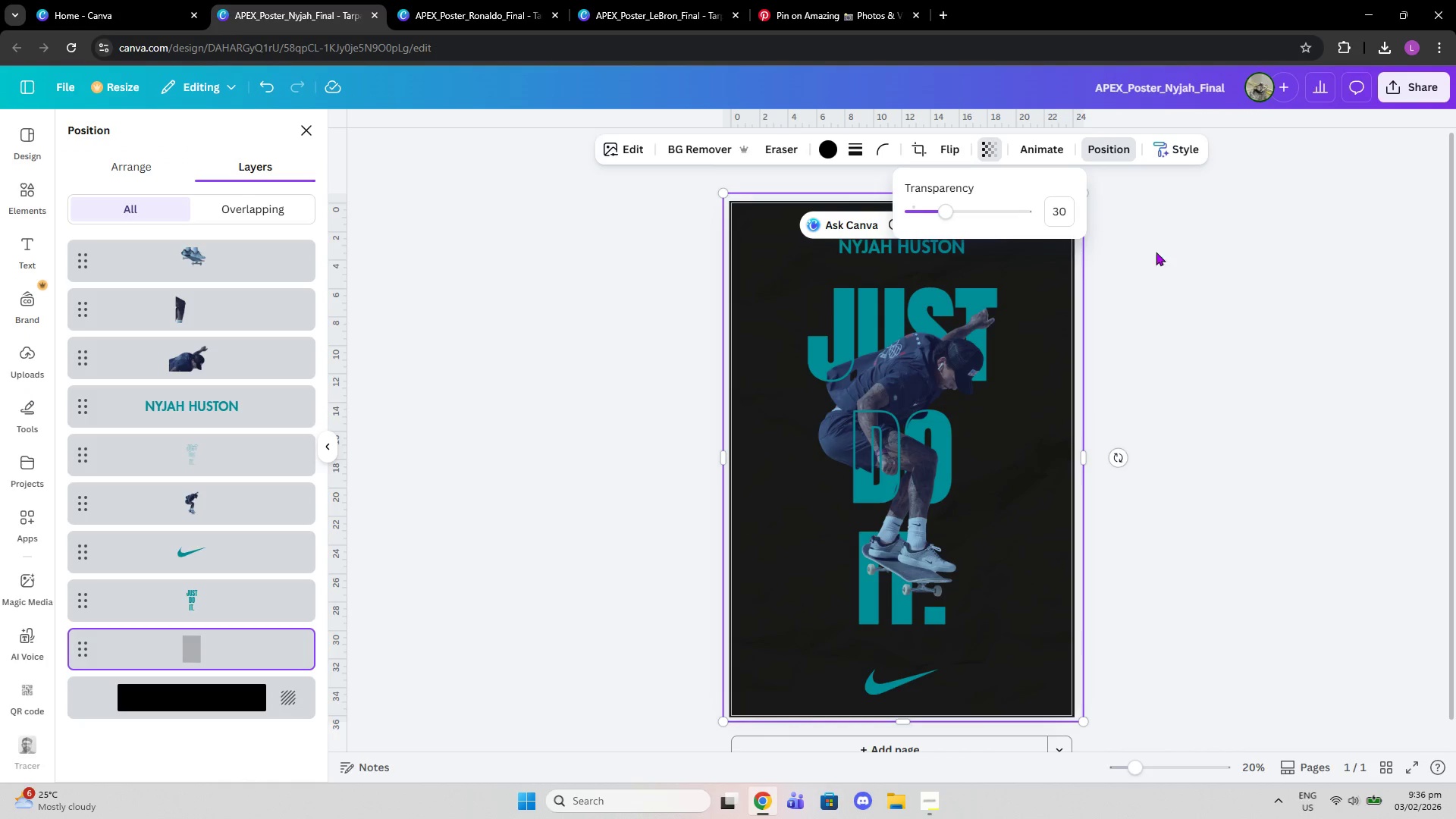 
left_click([1276, 355])
 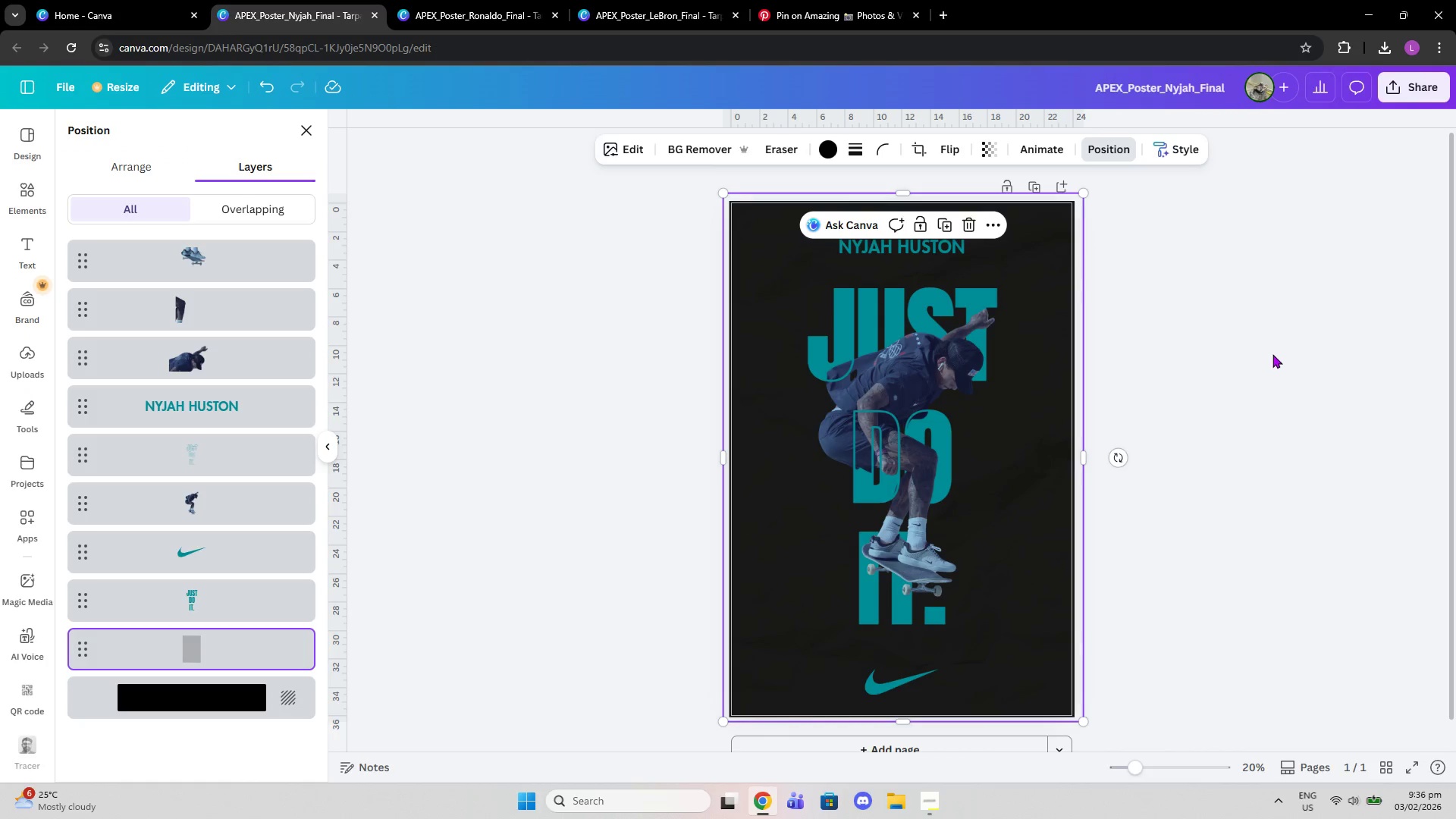 
left_click([1271, 353])
 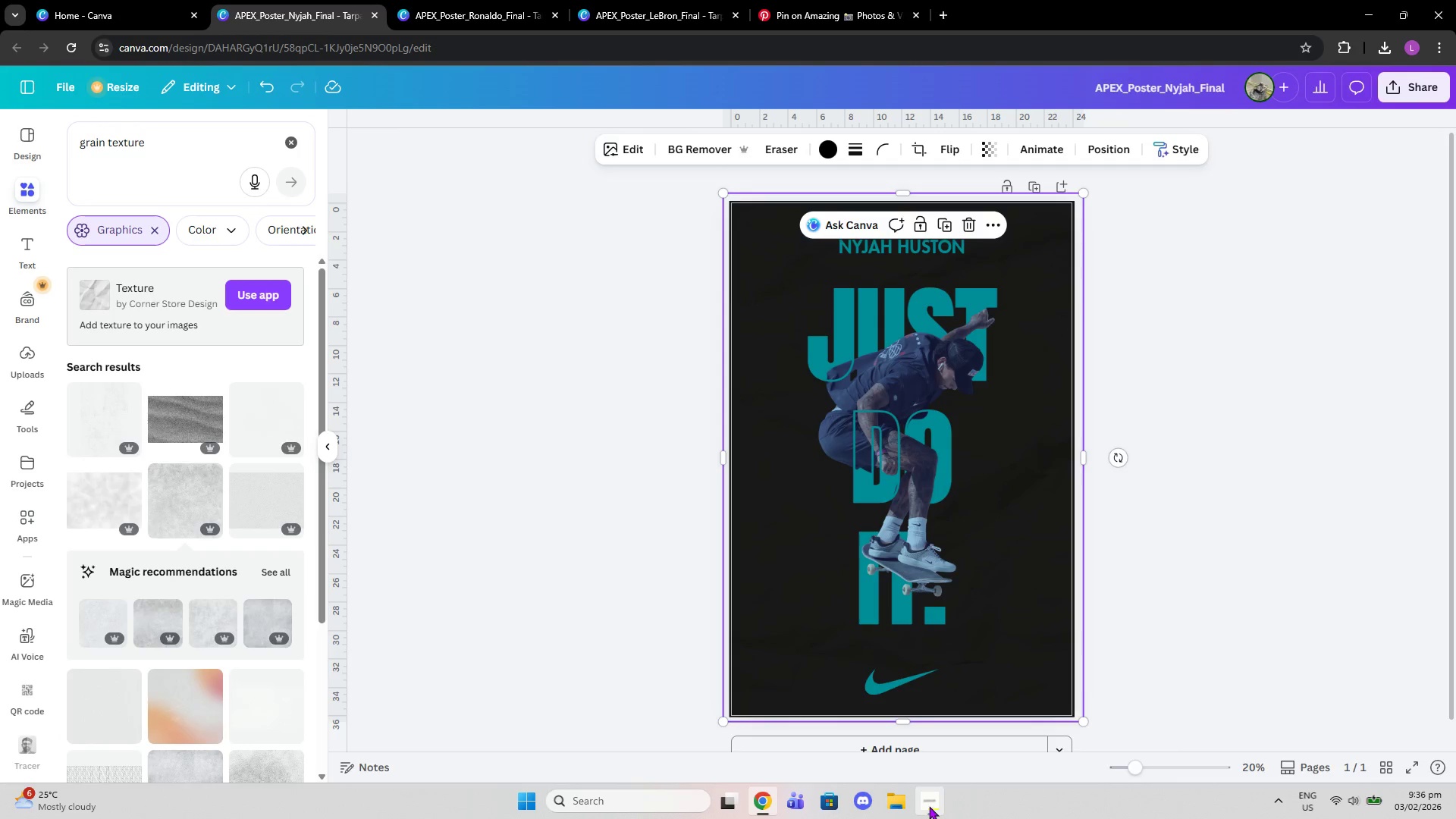 
left_click([937, 803])